 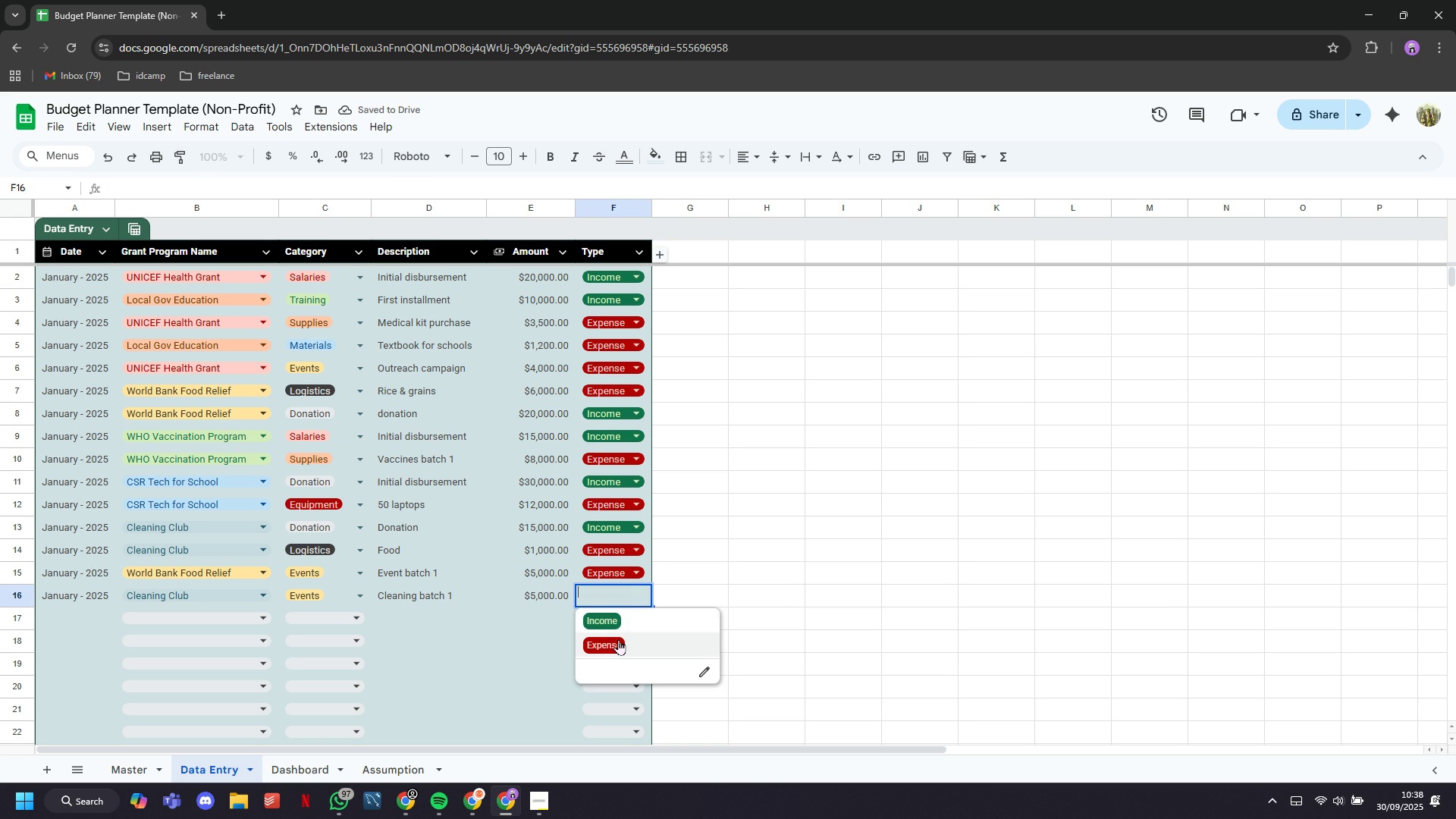 
left_click([237, 766])
 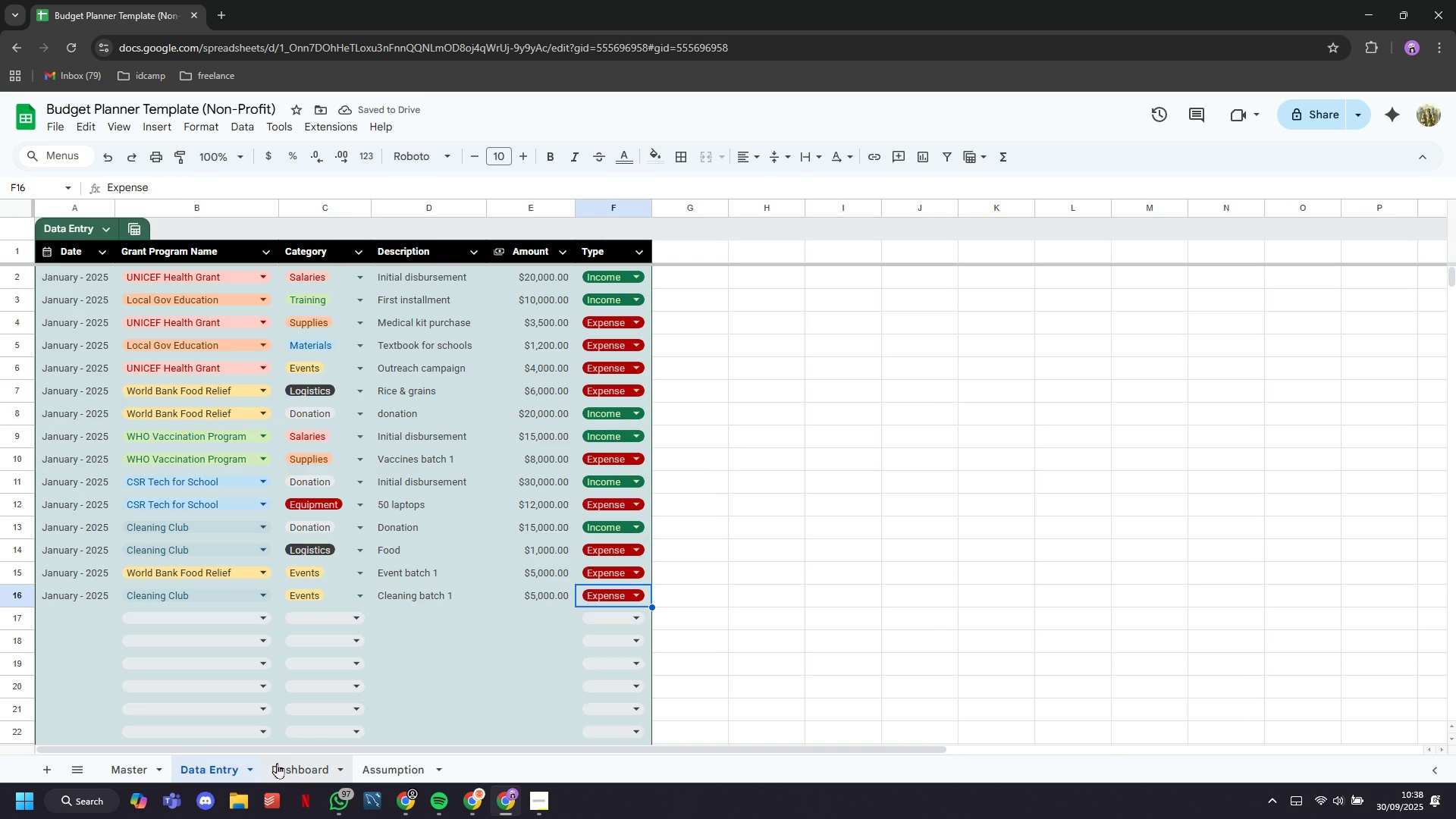 
left_click([277, 763])
 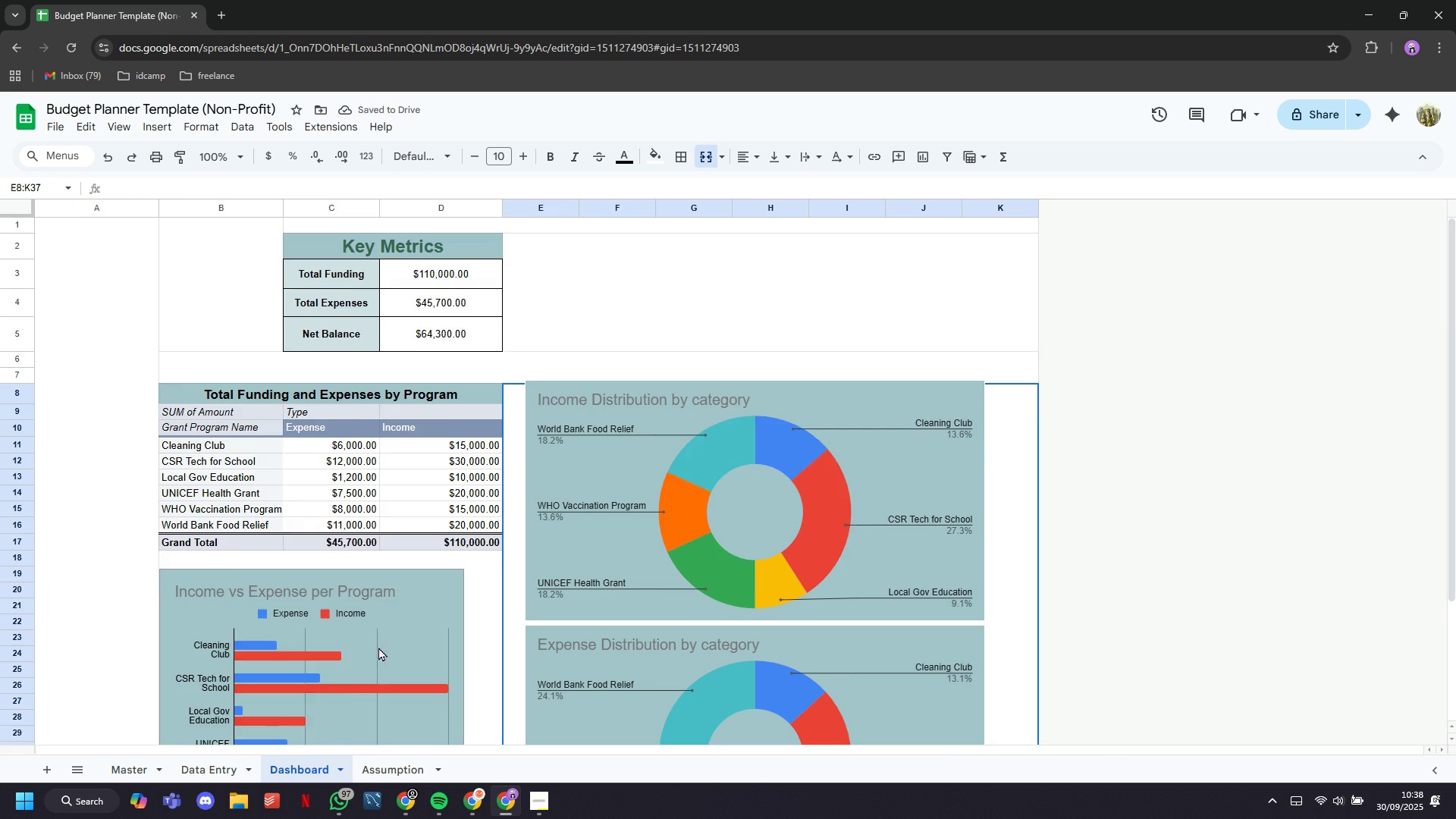 
scroll: coordinate [505, 475], scroll_direction: down, amount: 2.0
 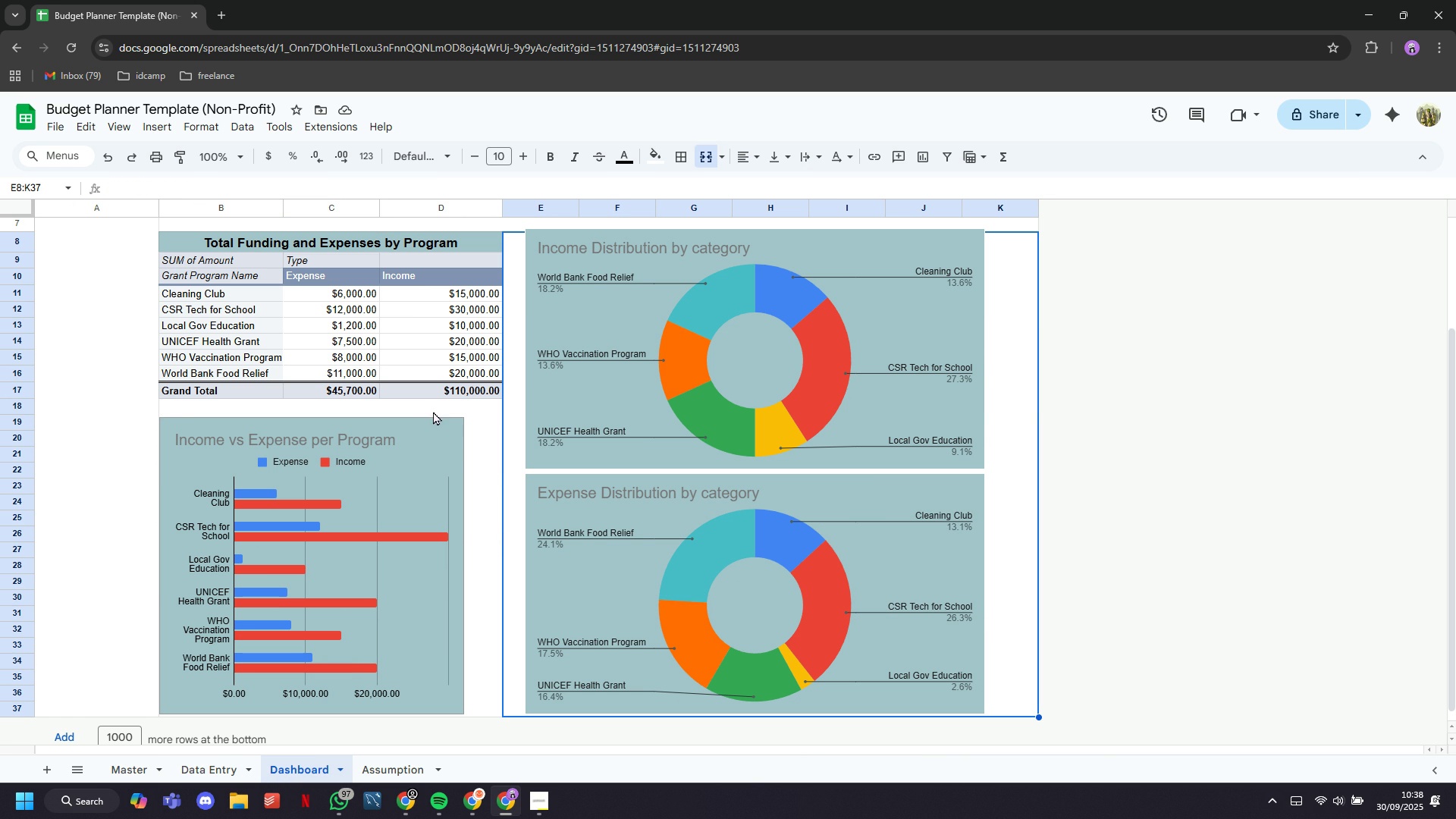 
wait(6.89)
 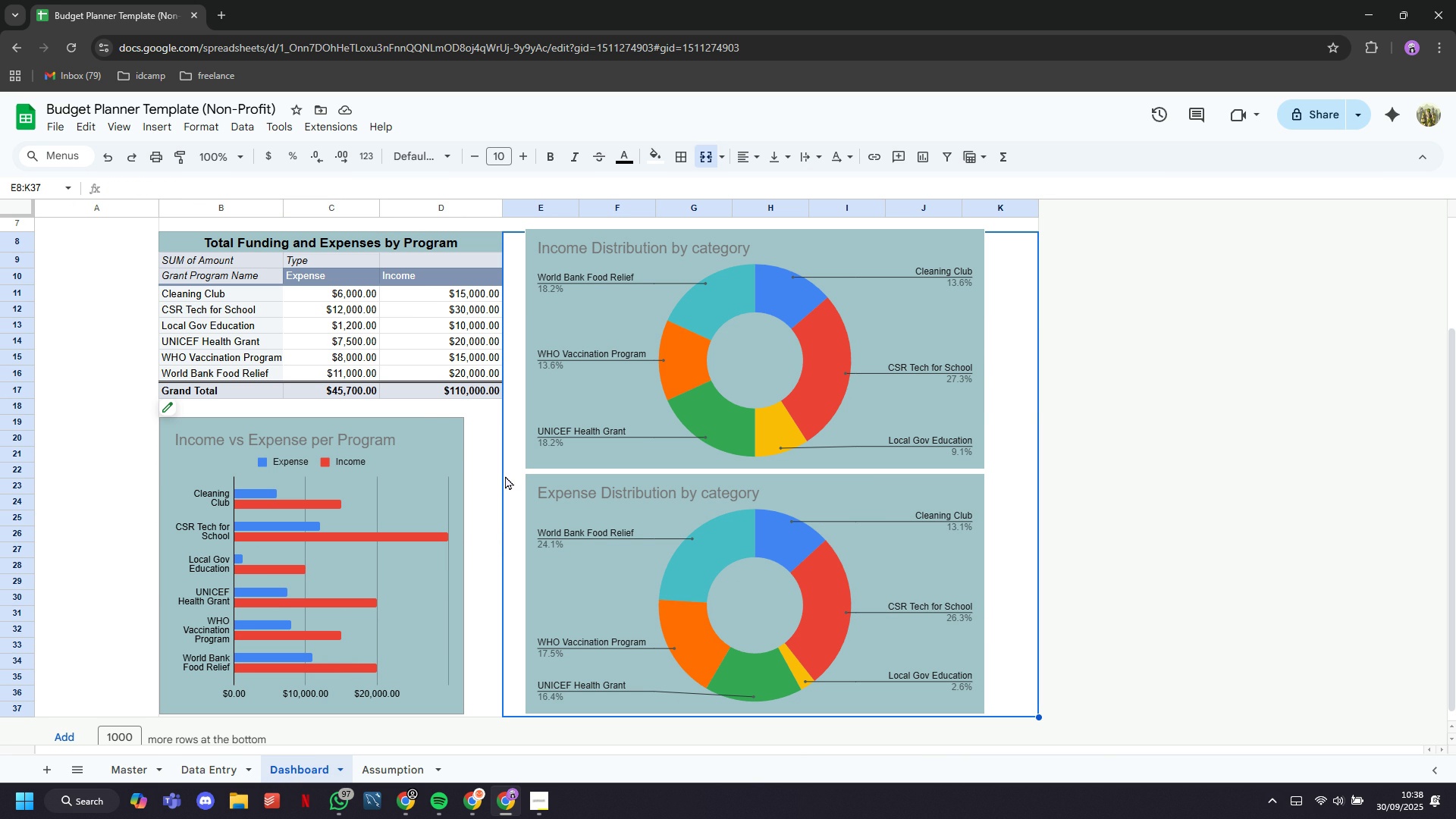 
left_click([416, 273])
 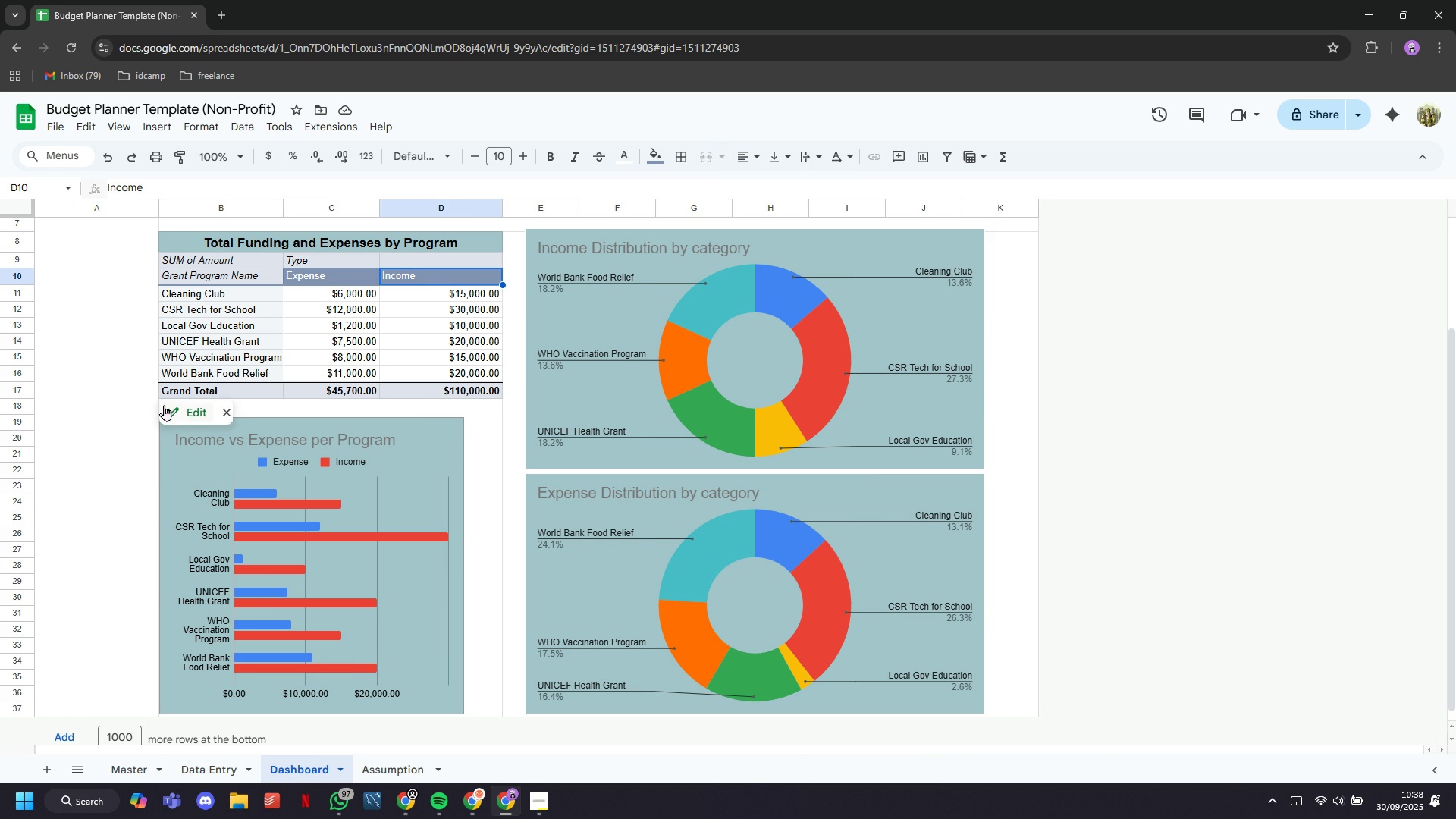 
left_click([167, 408])
 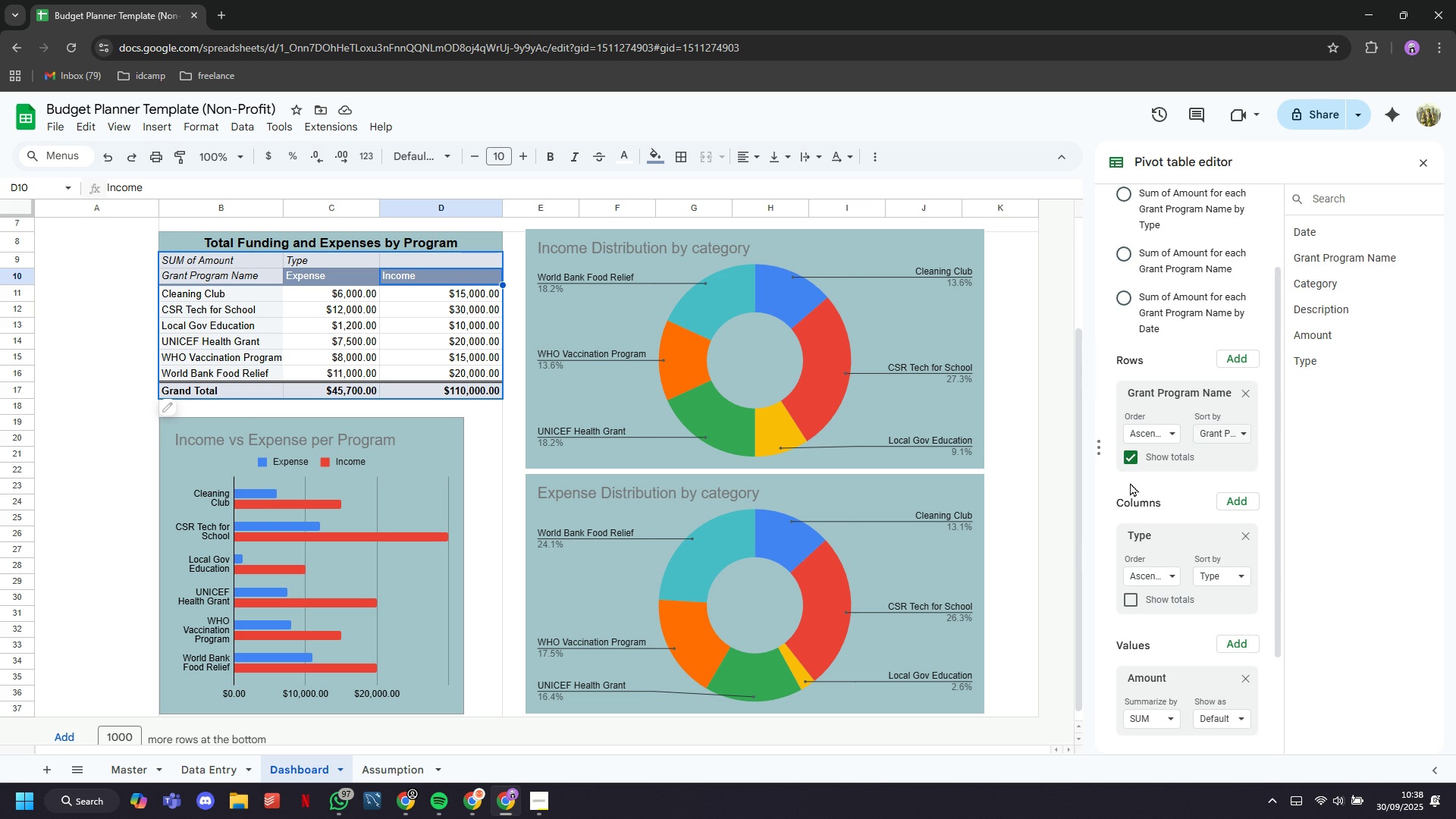 
scroll: coordinate [1129, 478], scroll_direction: down, amount: 2.0
 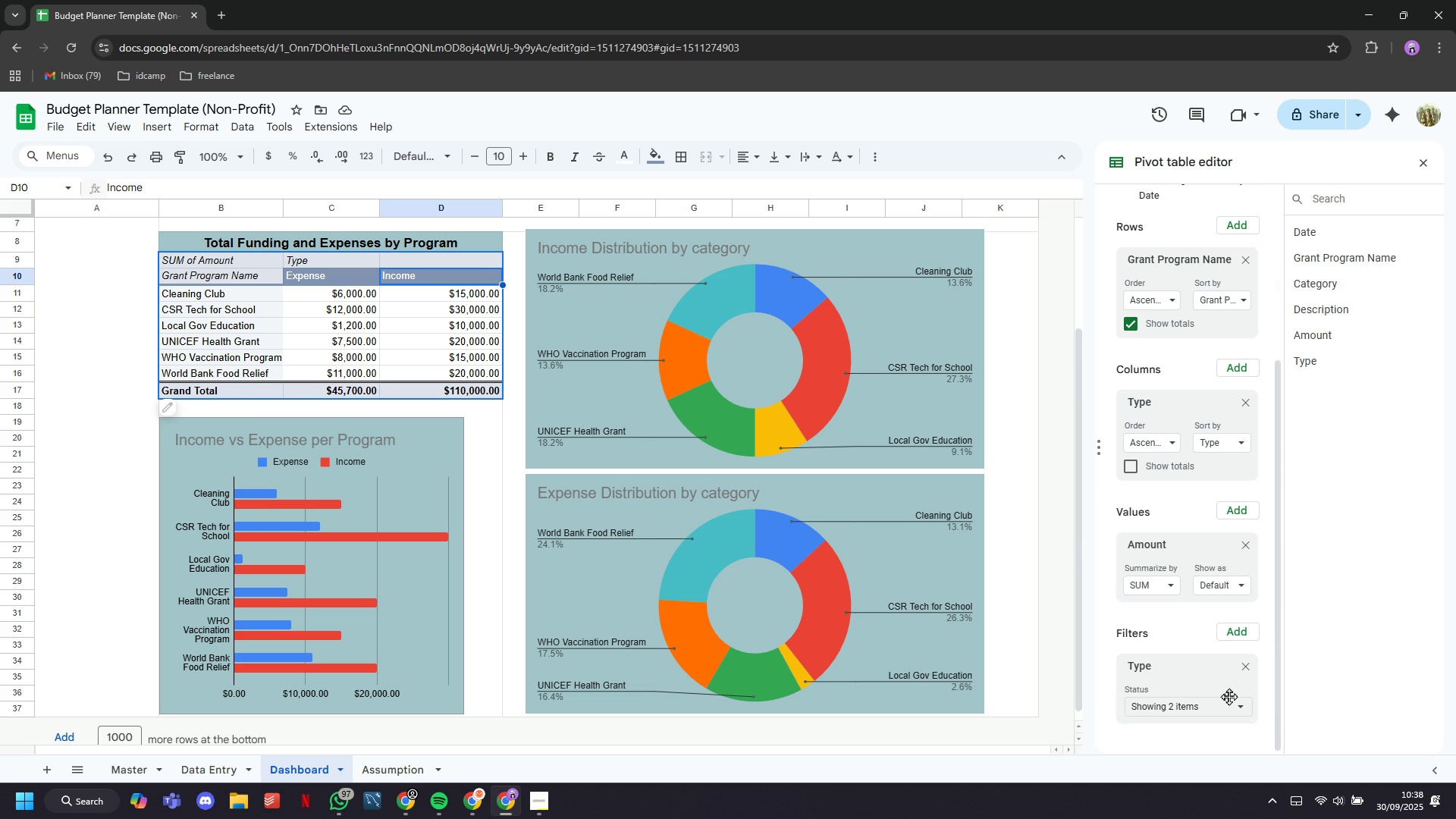 
left_click([1228, 703])
 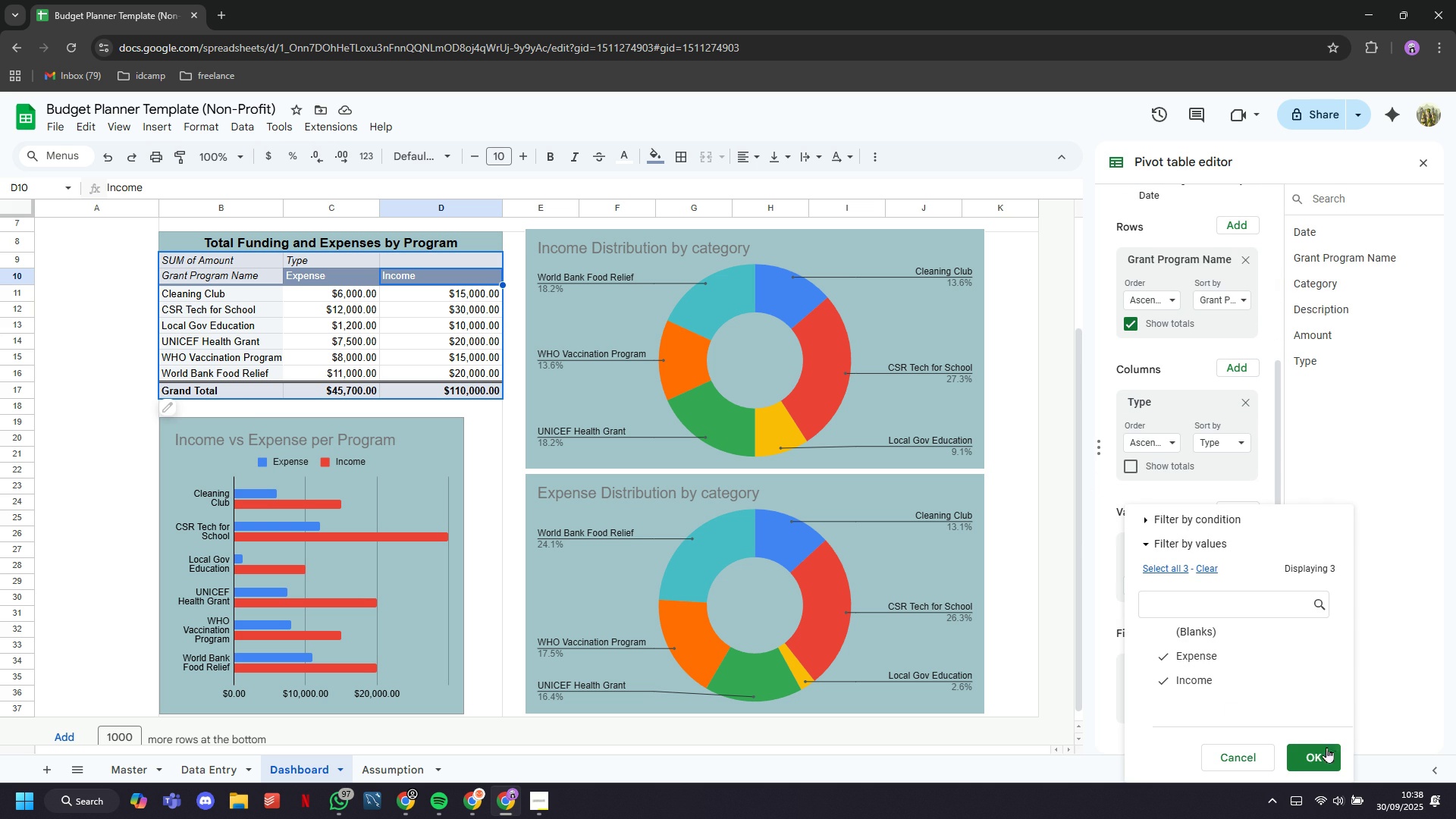 
left_click([1323, 752])
 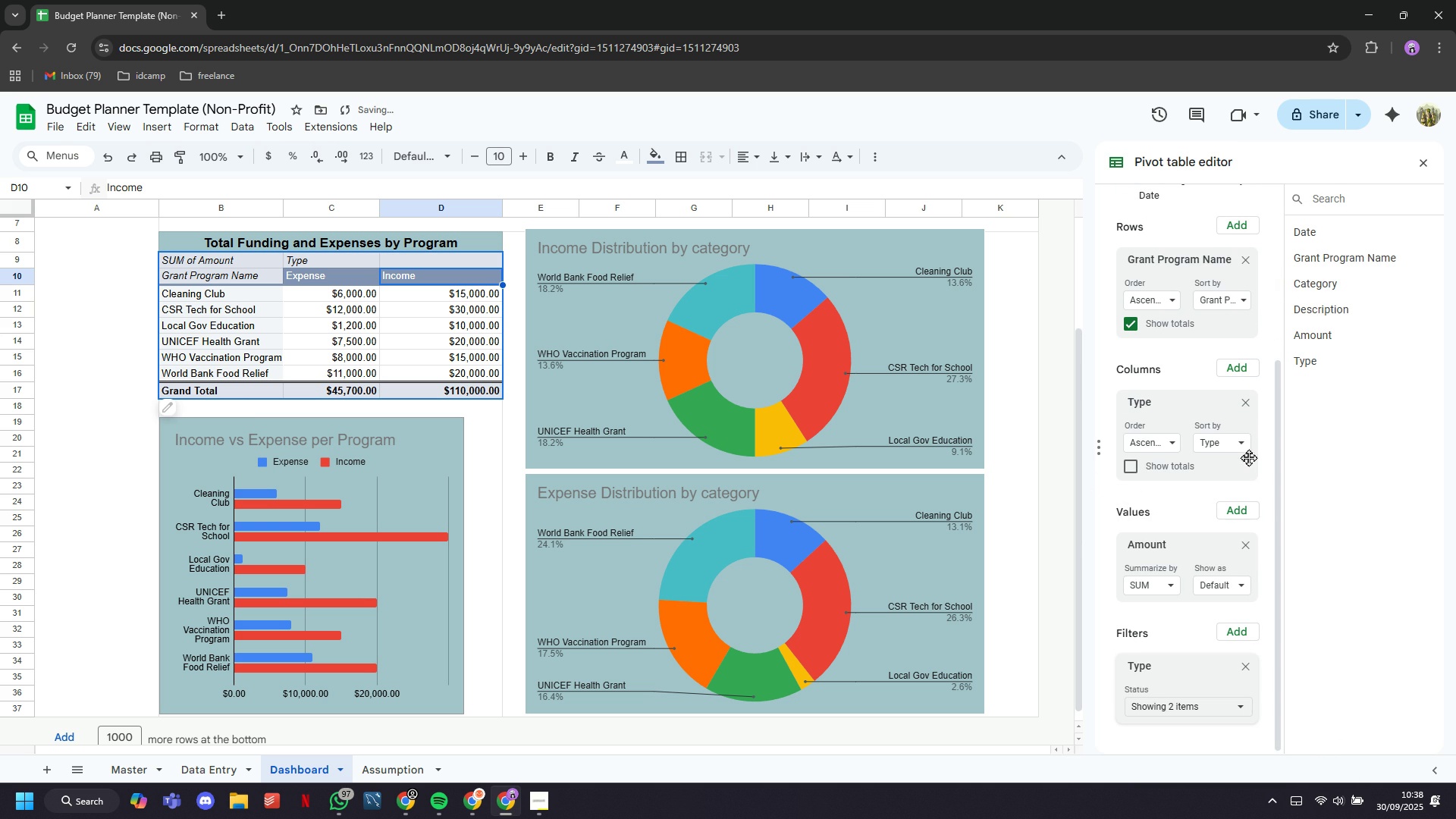 
left_click([1244, 445])
 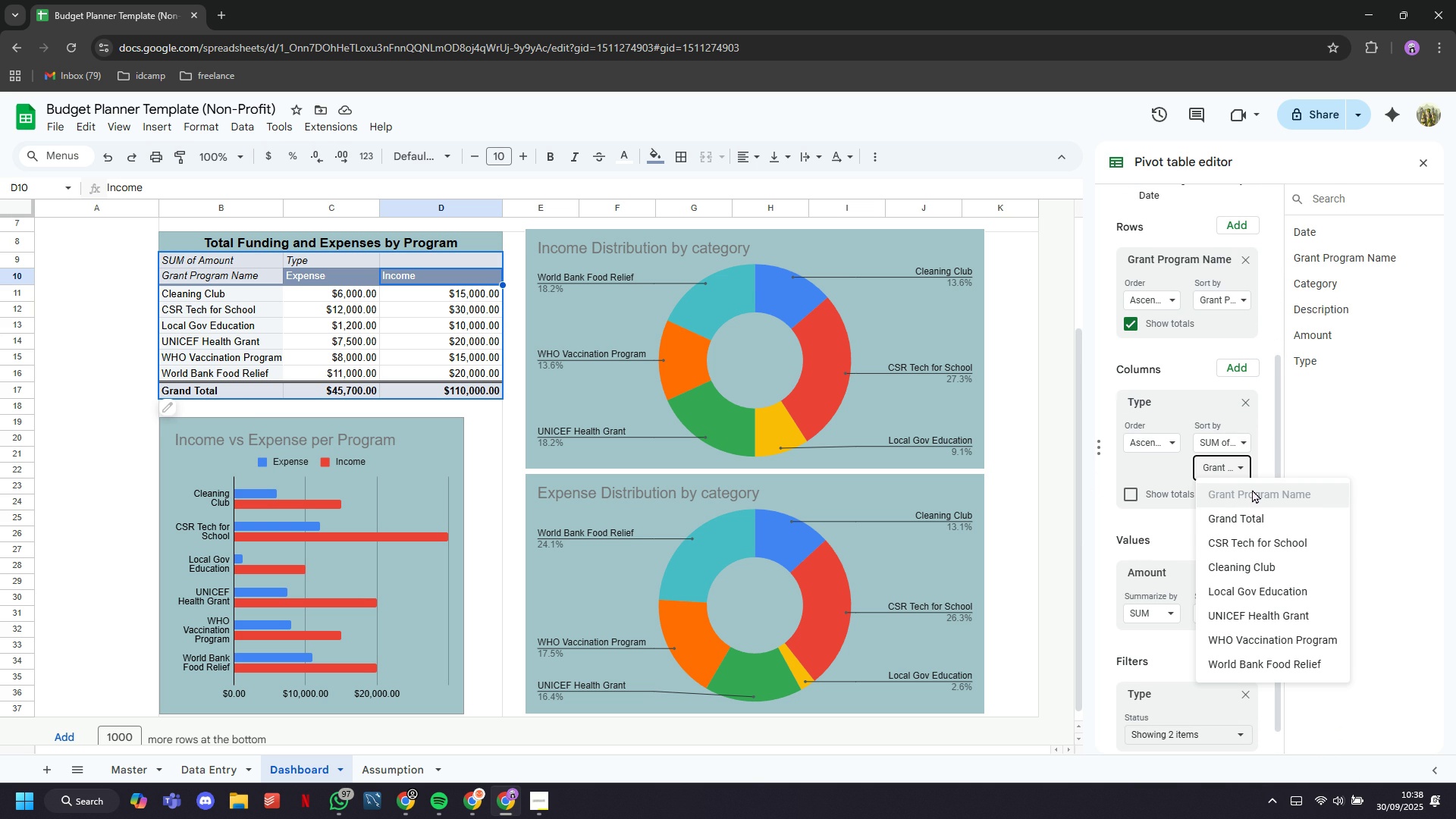 
mouse_move([1247, 484])
 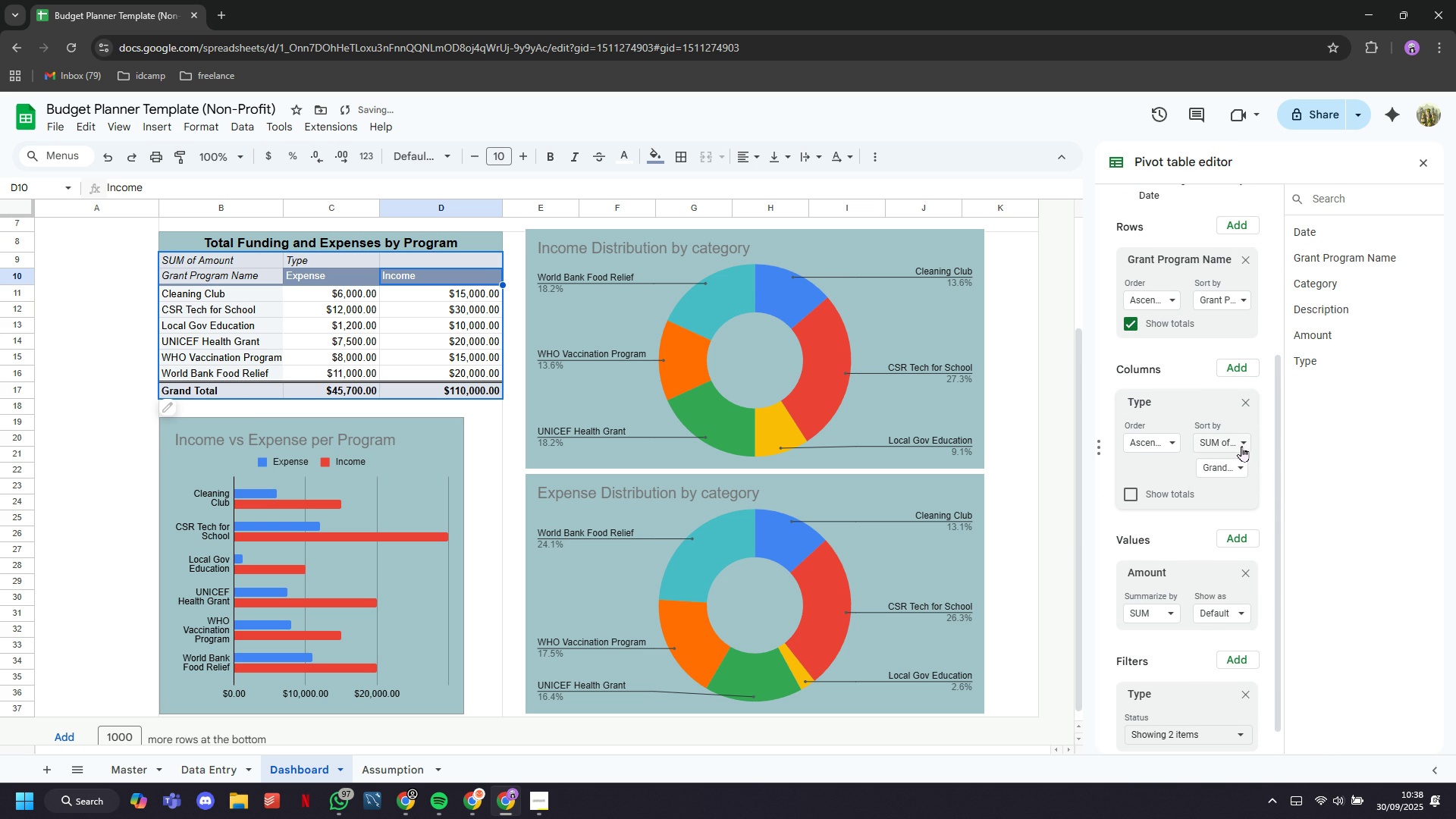 
left_click([1241, 446])
 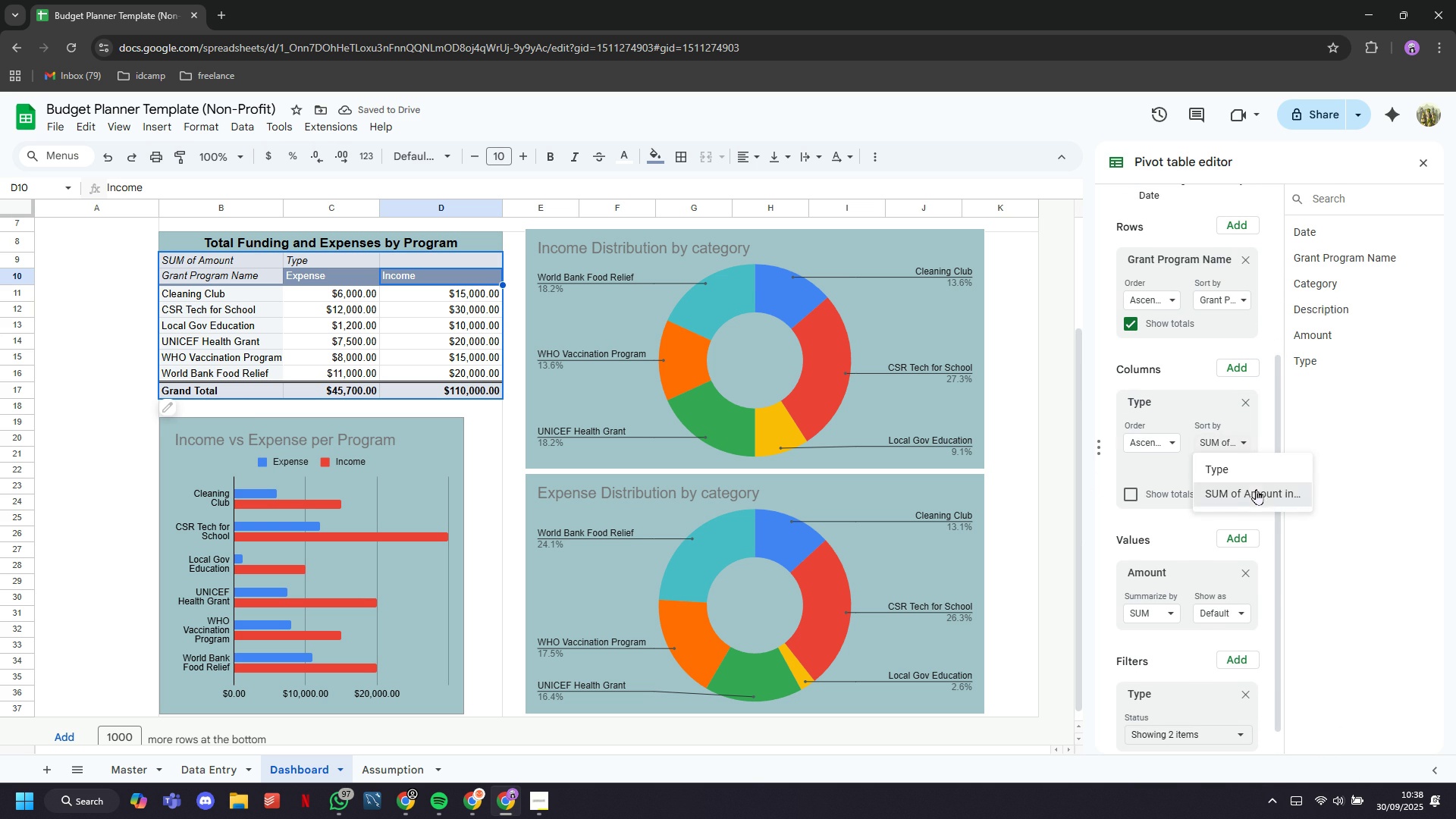 
left_click([1256, 489])
 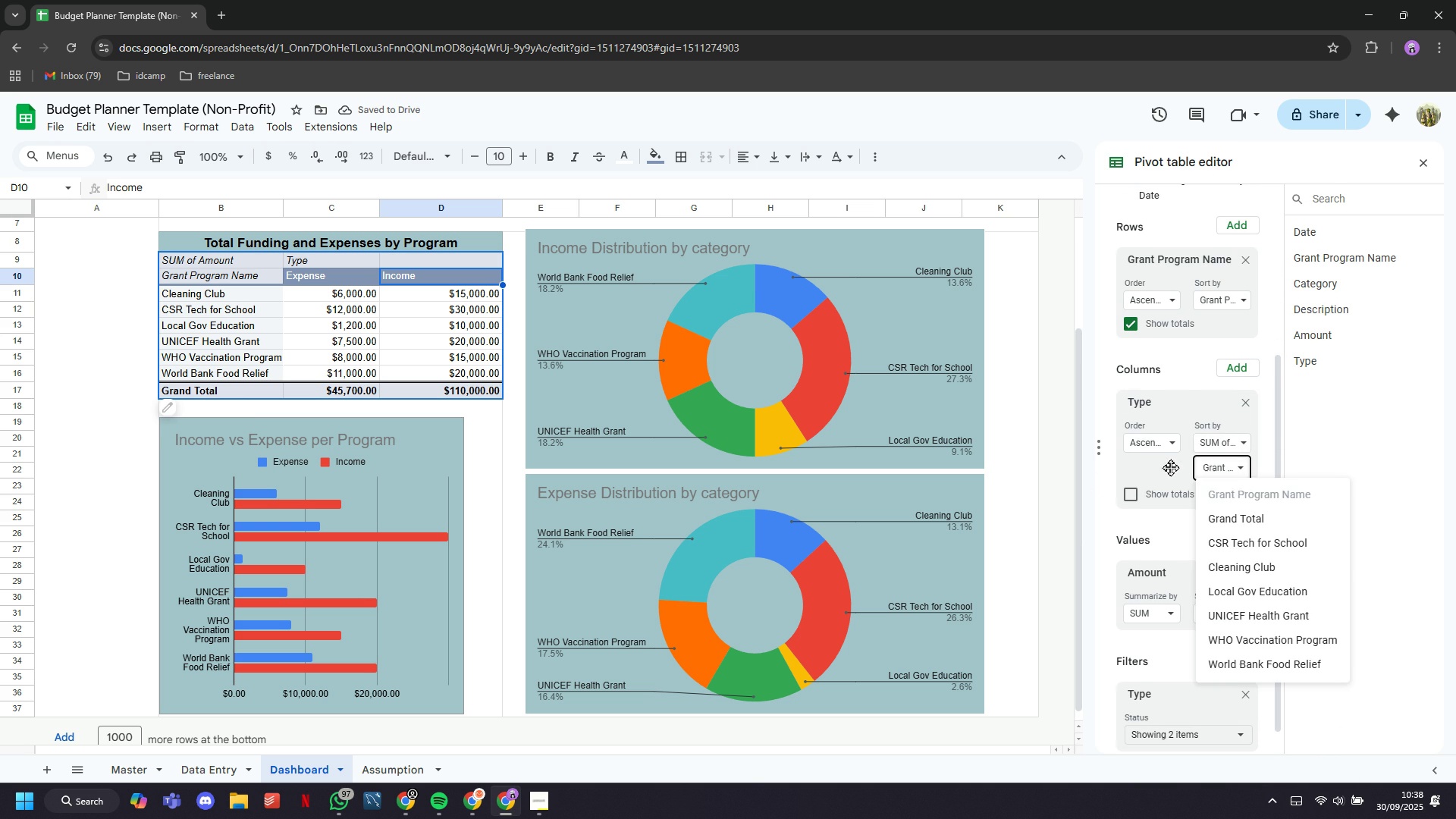 
left_click([1163, 463])
 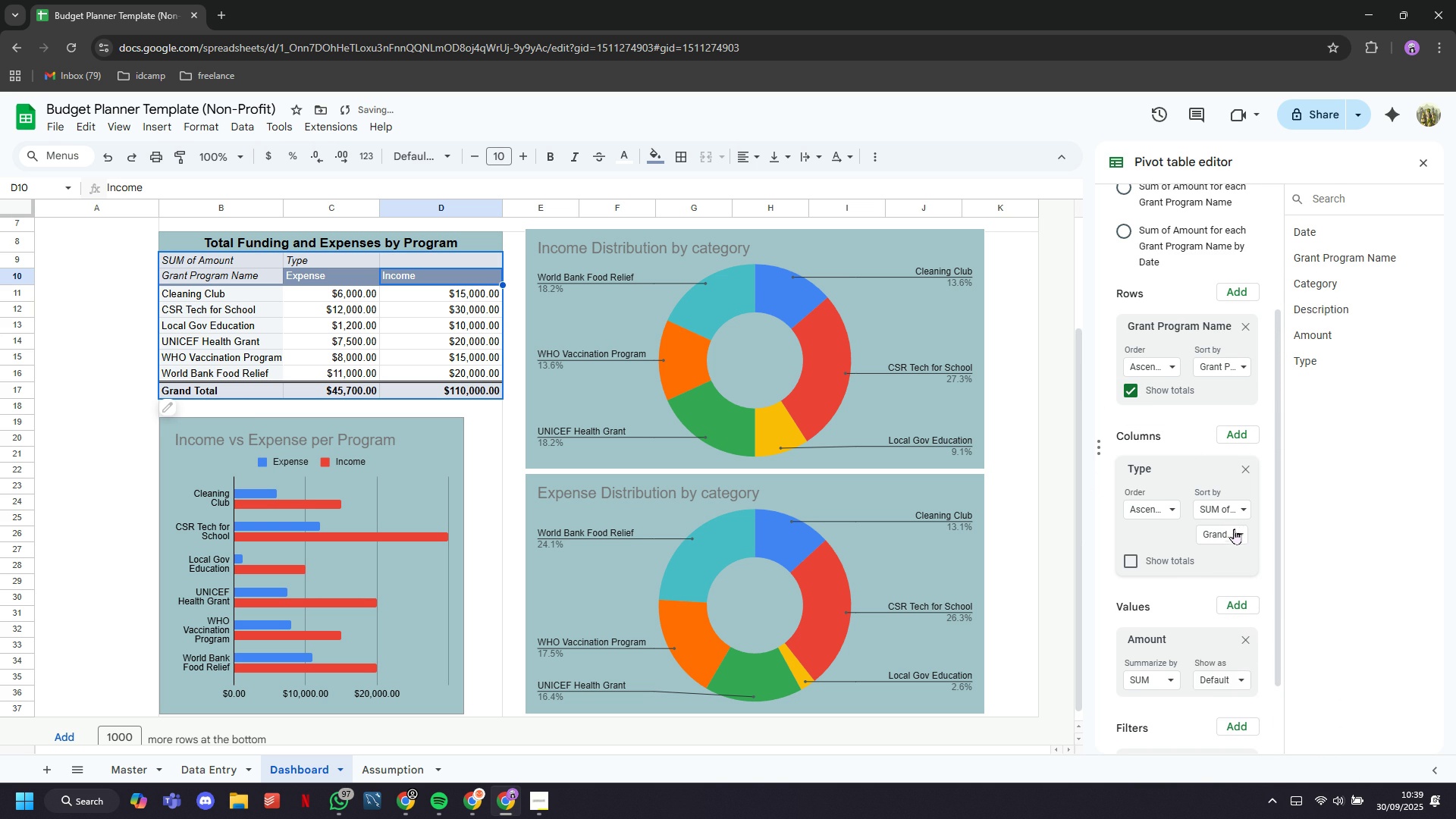 
left_click([1233, 535])
 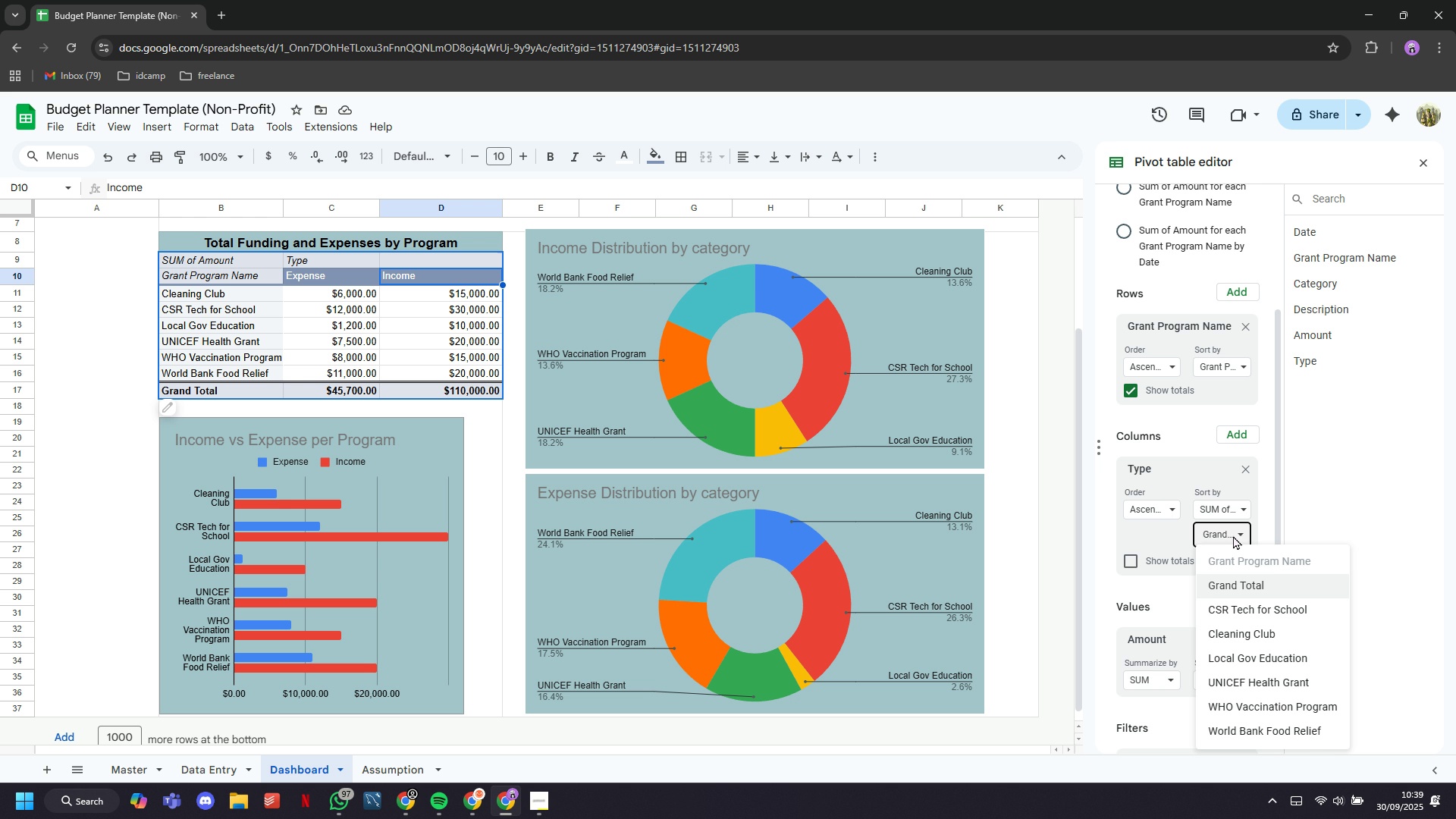 
wait(5.77)
 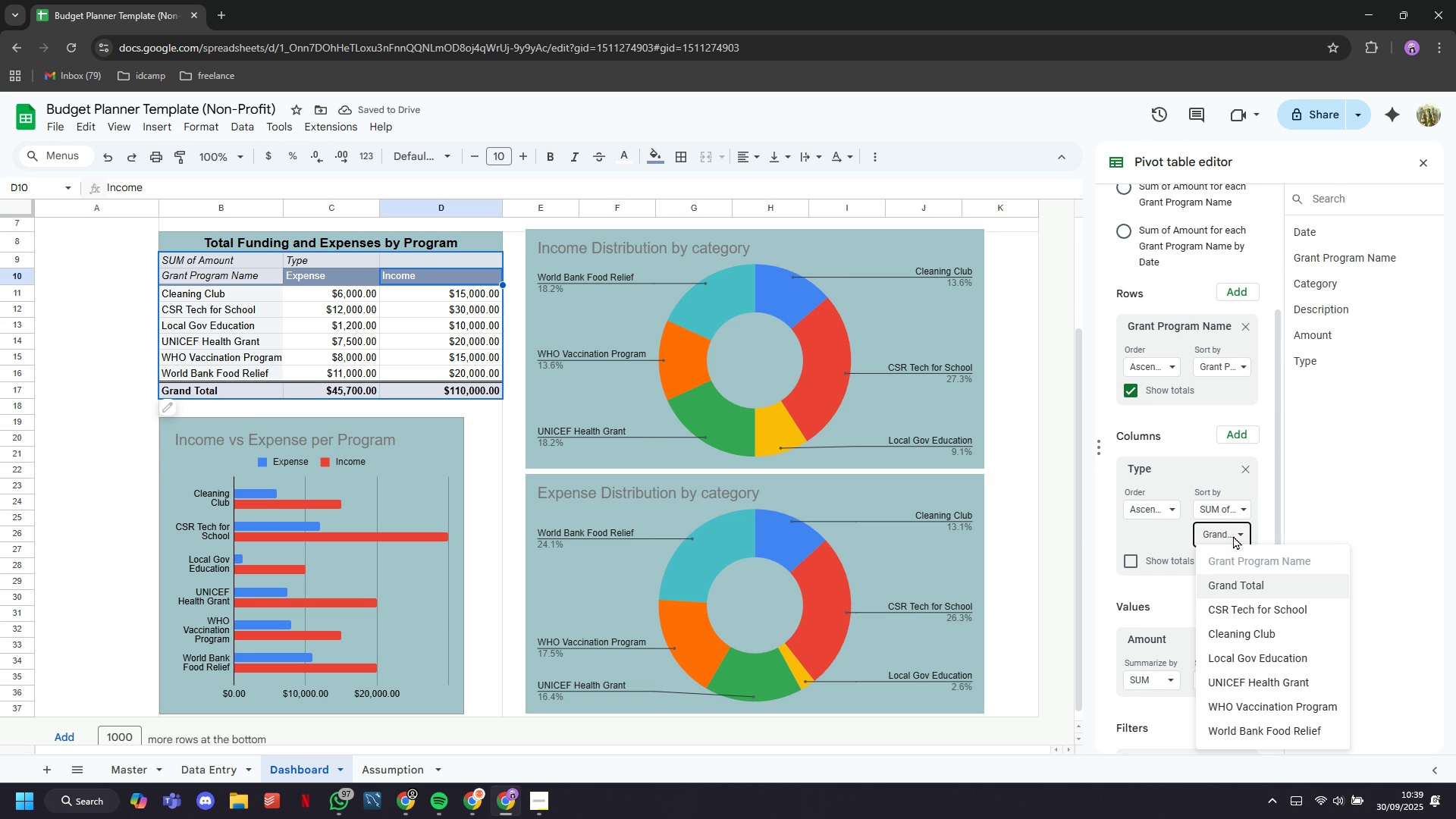 
left_click([1229, 505])
 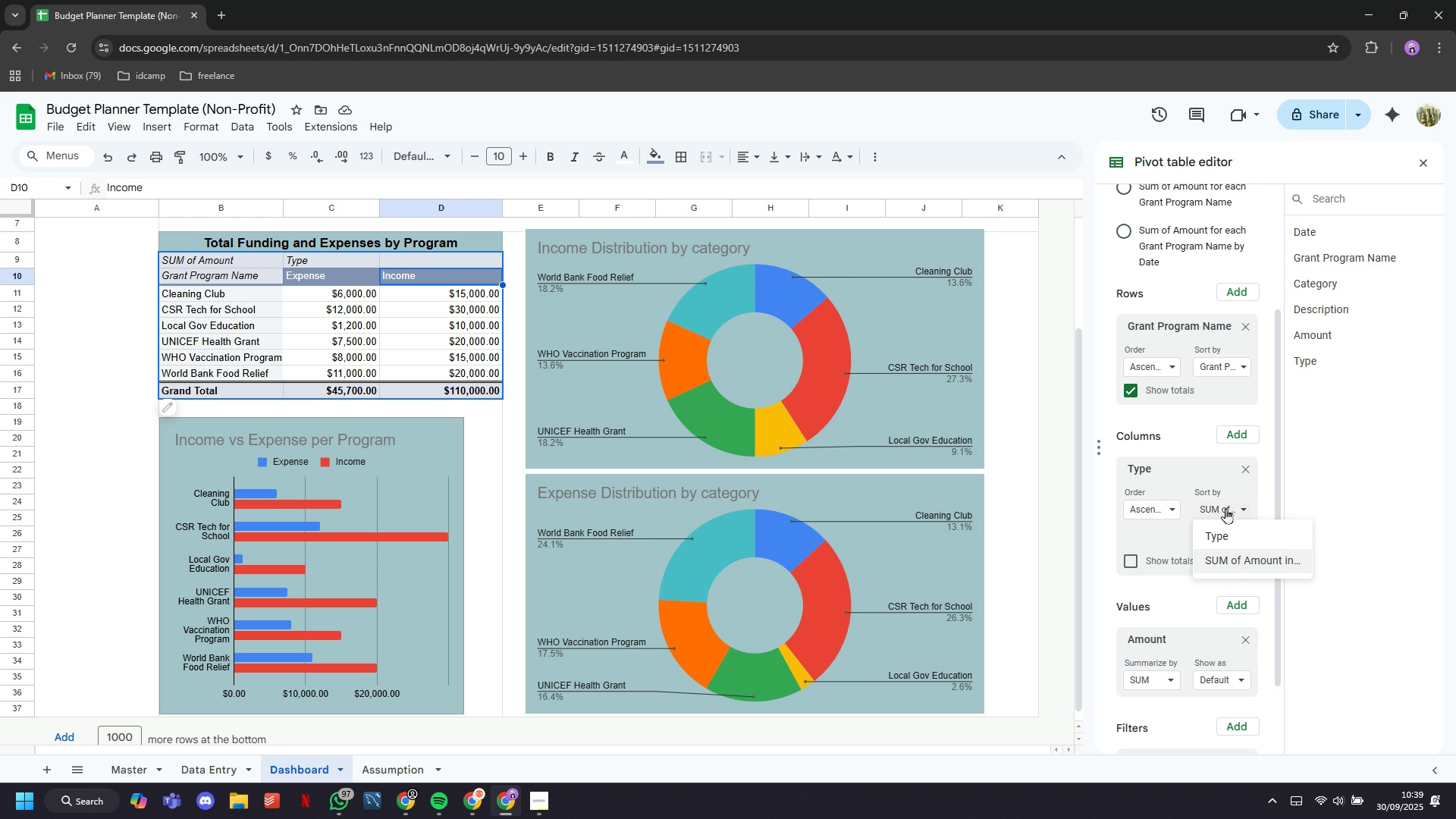 
mouse_move([1216, 553])
 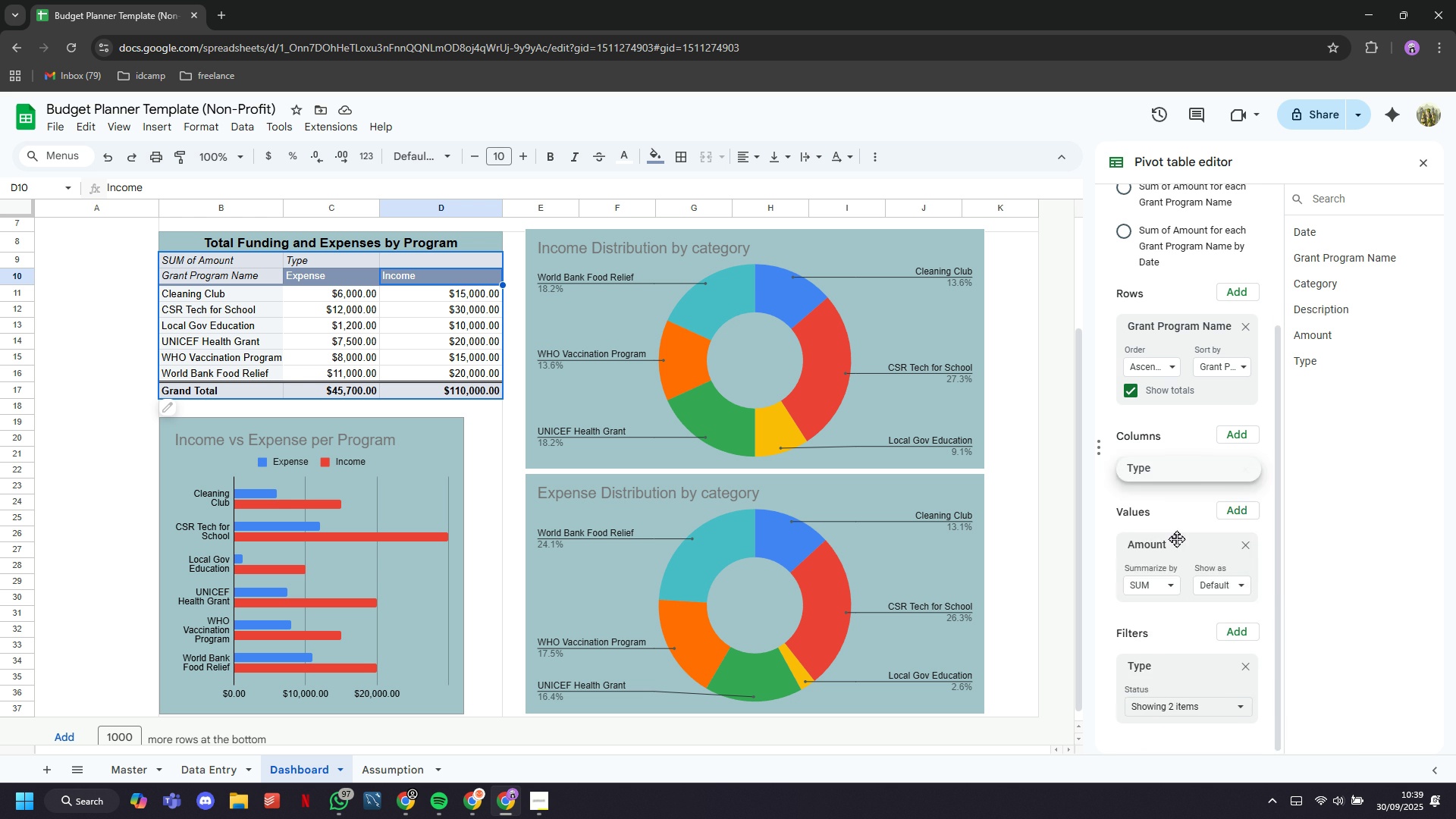 
left_click([1176, 538])
 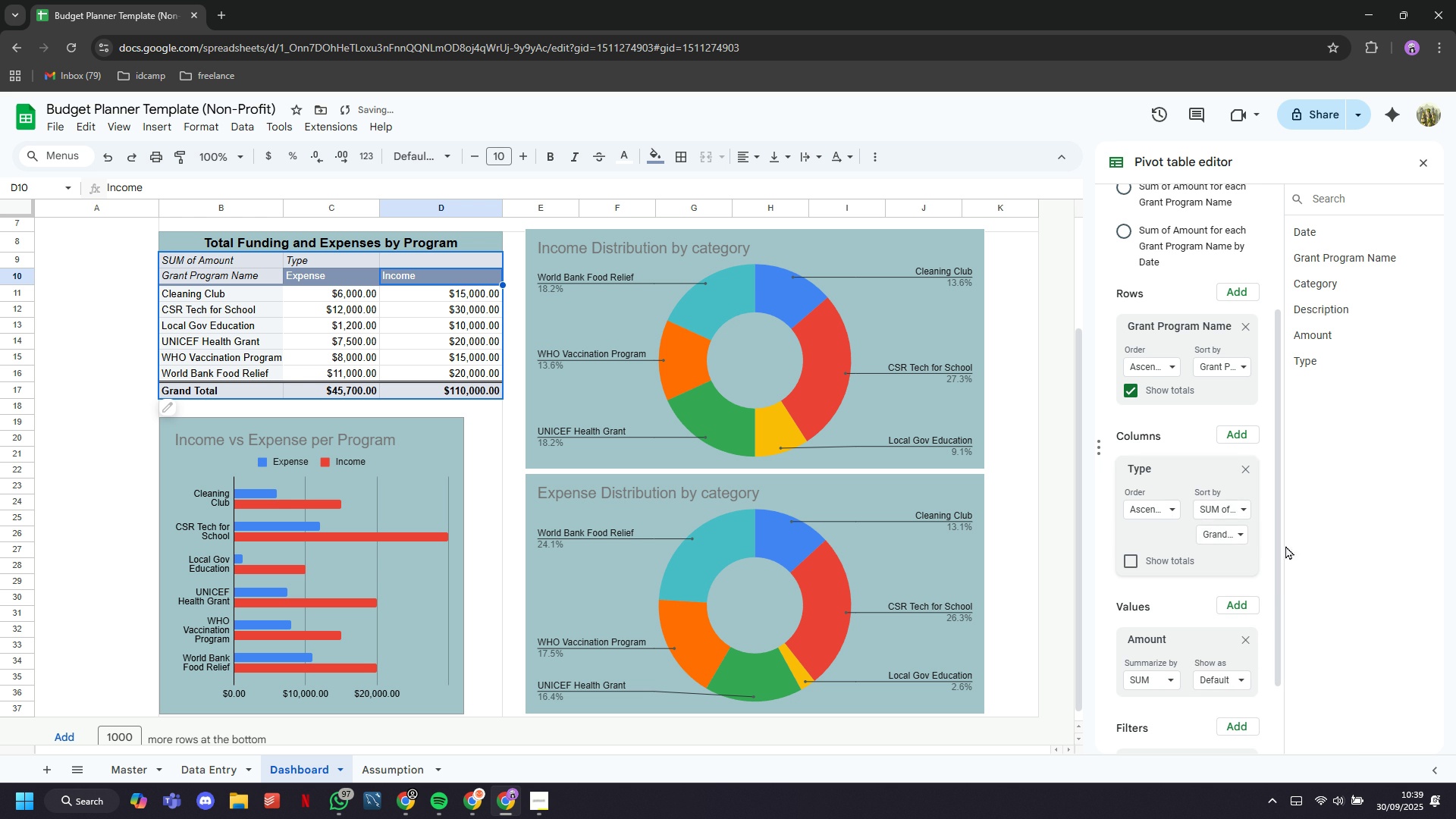 
scroll: coordinate [1274, 555], scroll_direction: down, amount: 6.0
 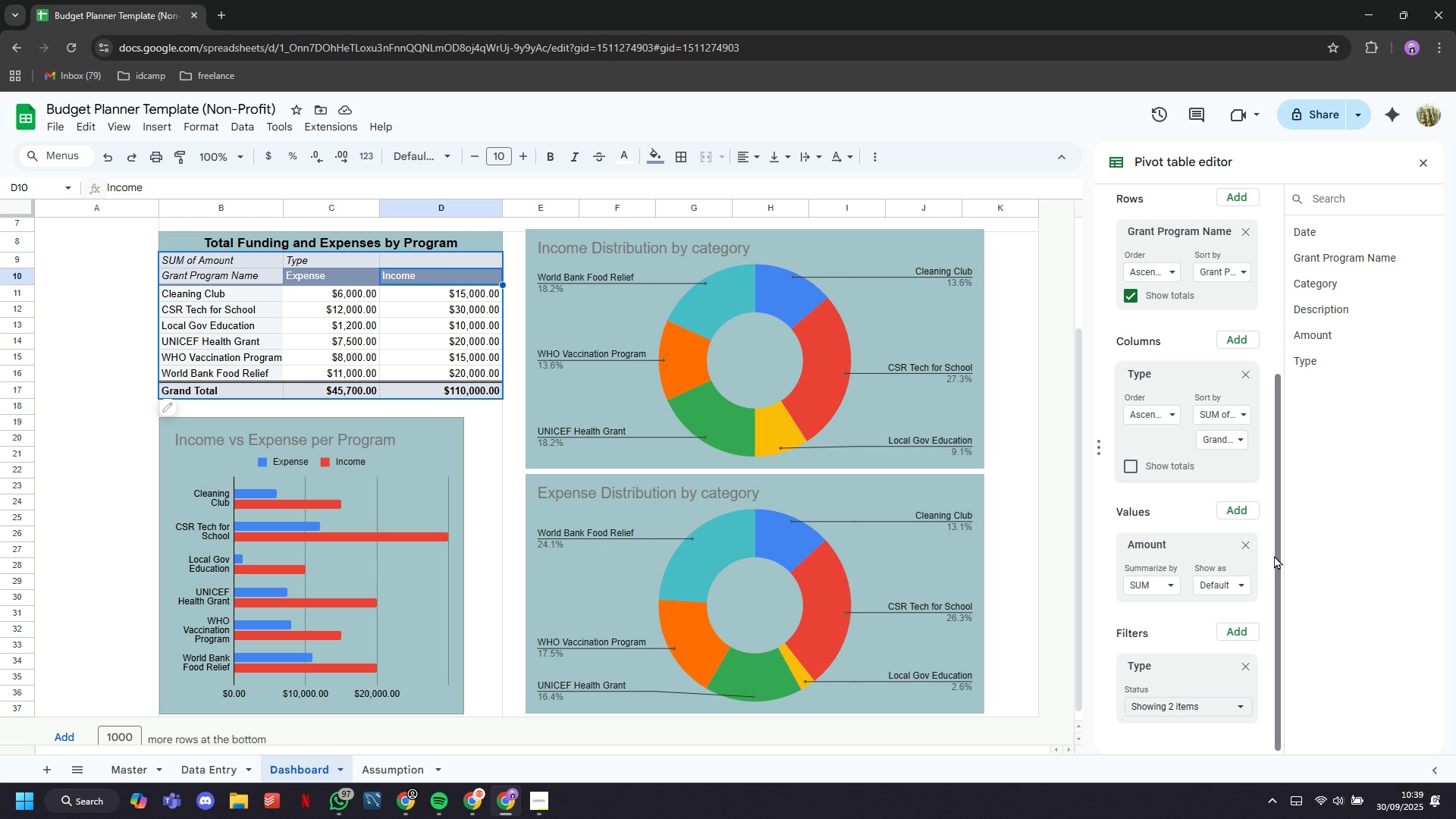 
wait(11.66)
 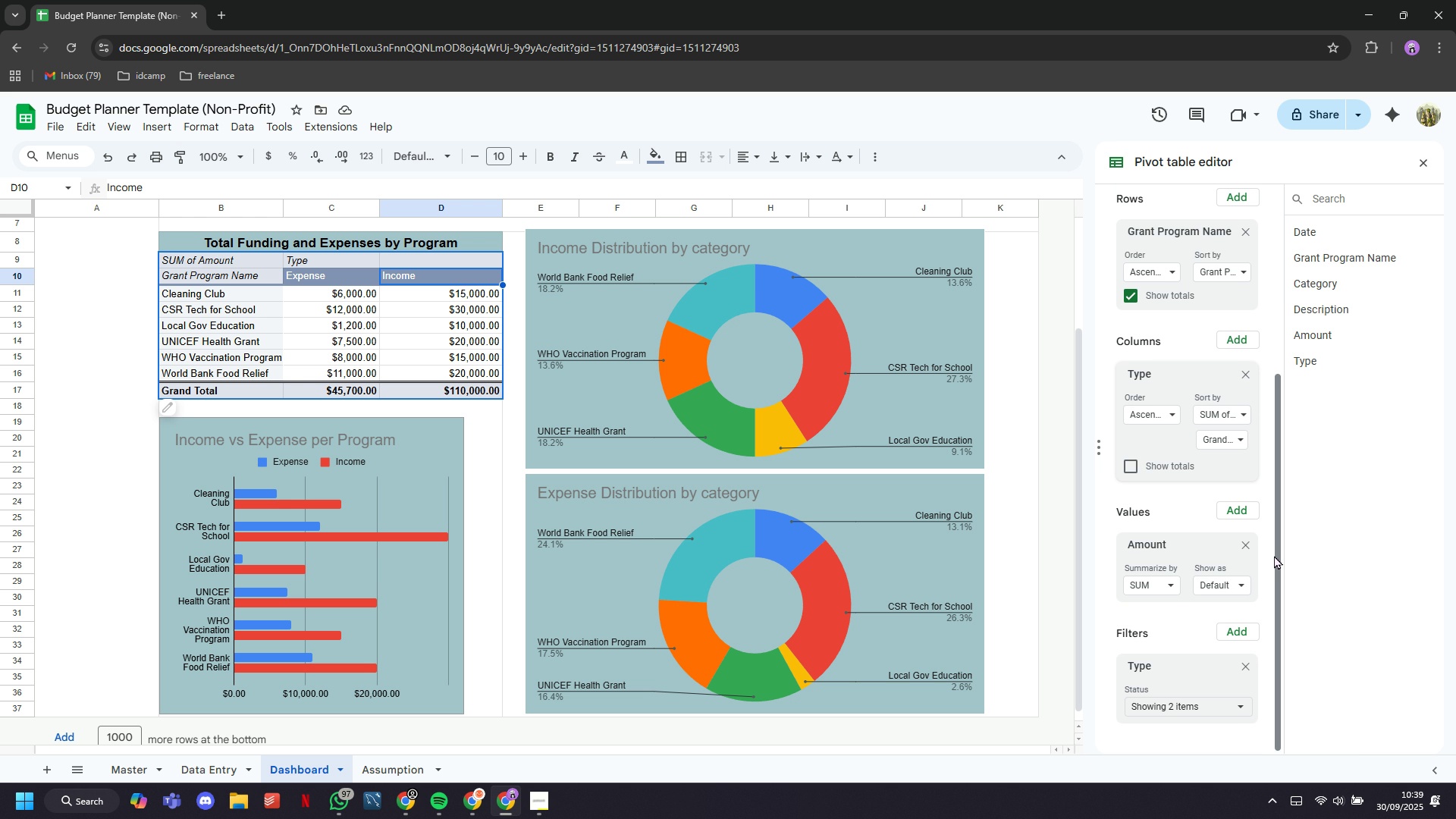 
left_click([1422, 167])
 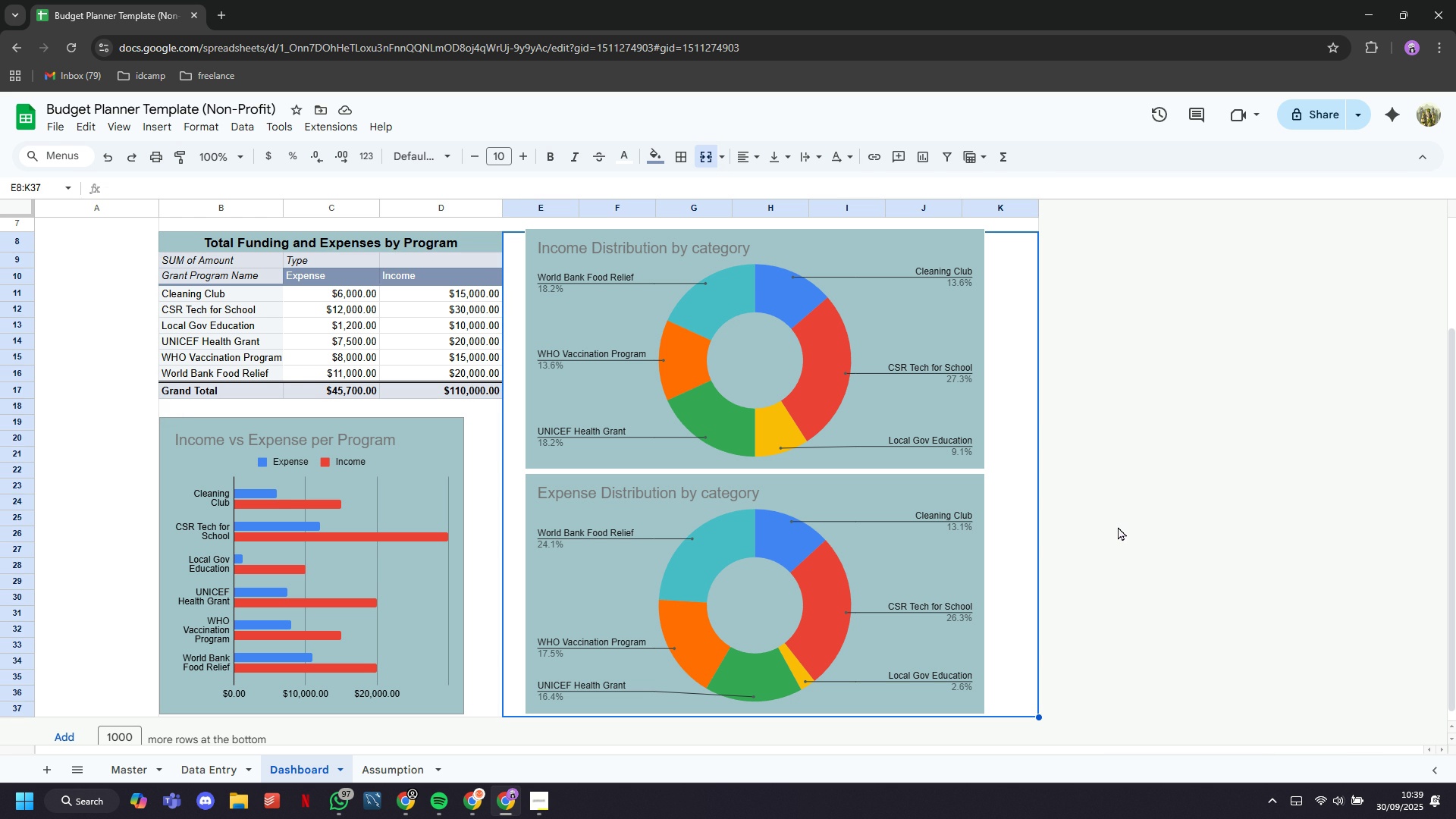 
left_click([1118, 526])
 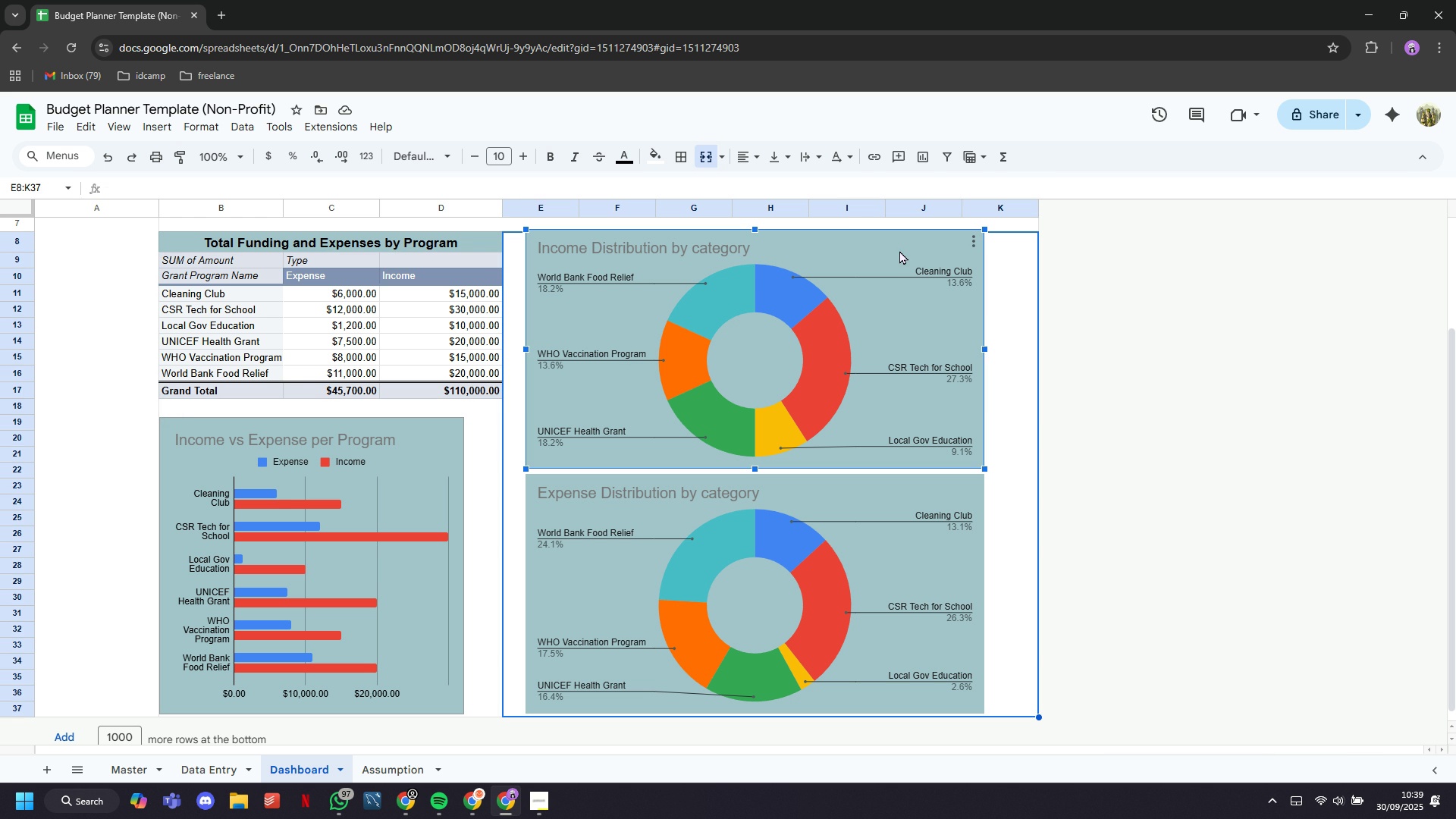 
left_click([899, 250])
 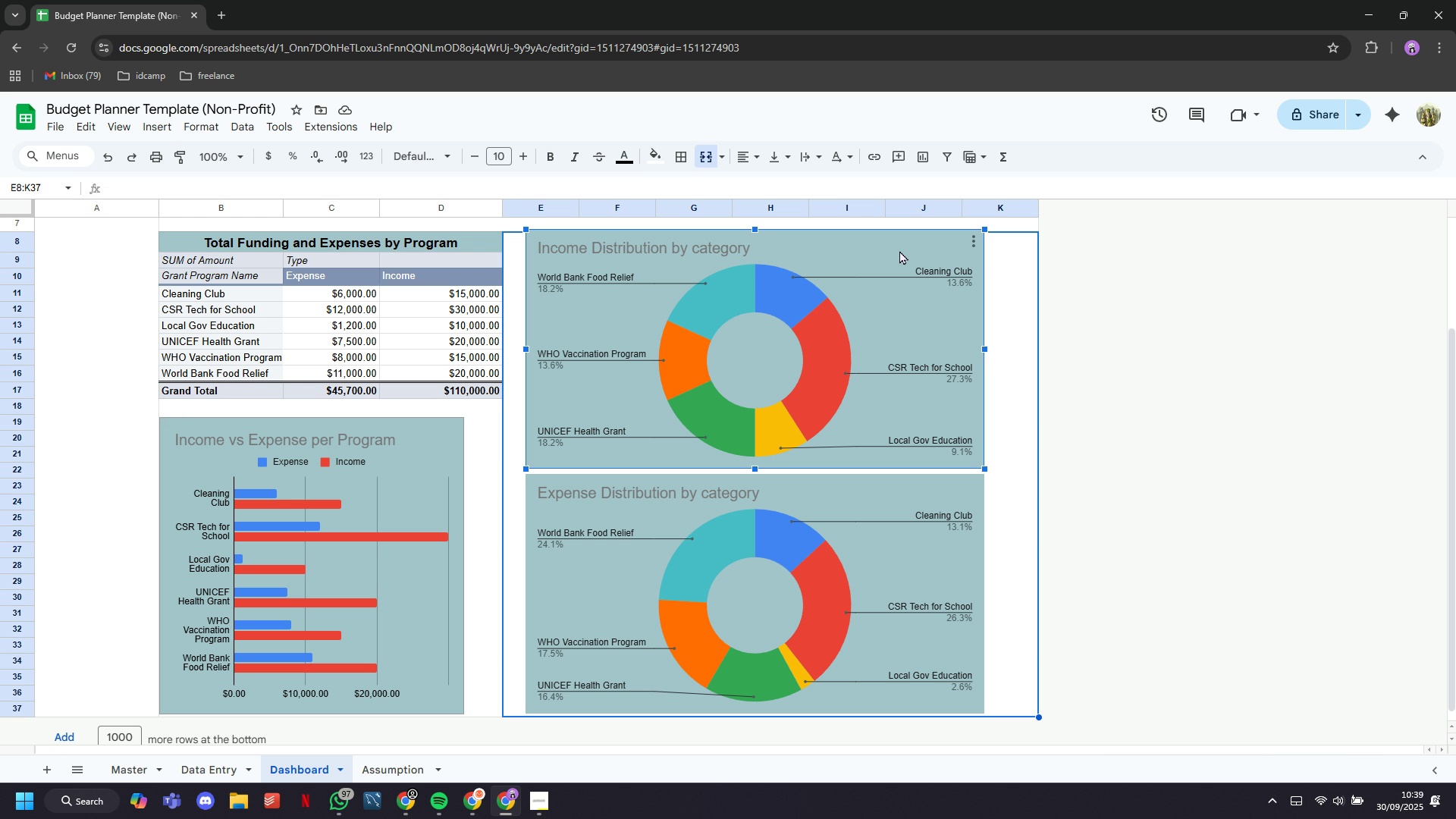 
double_click([899, 250])
 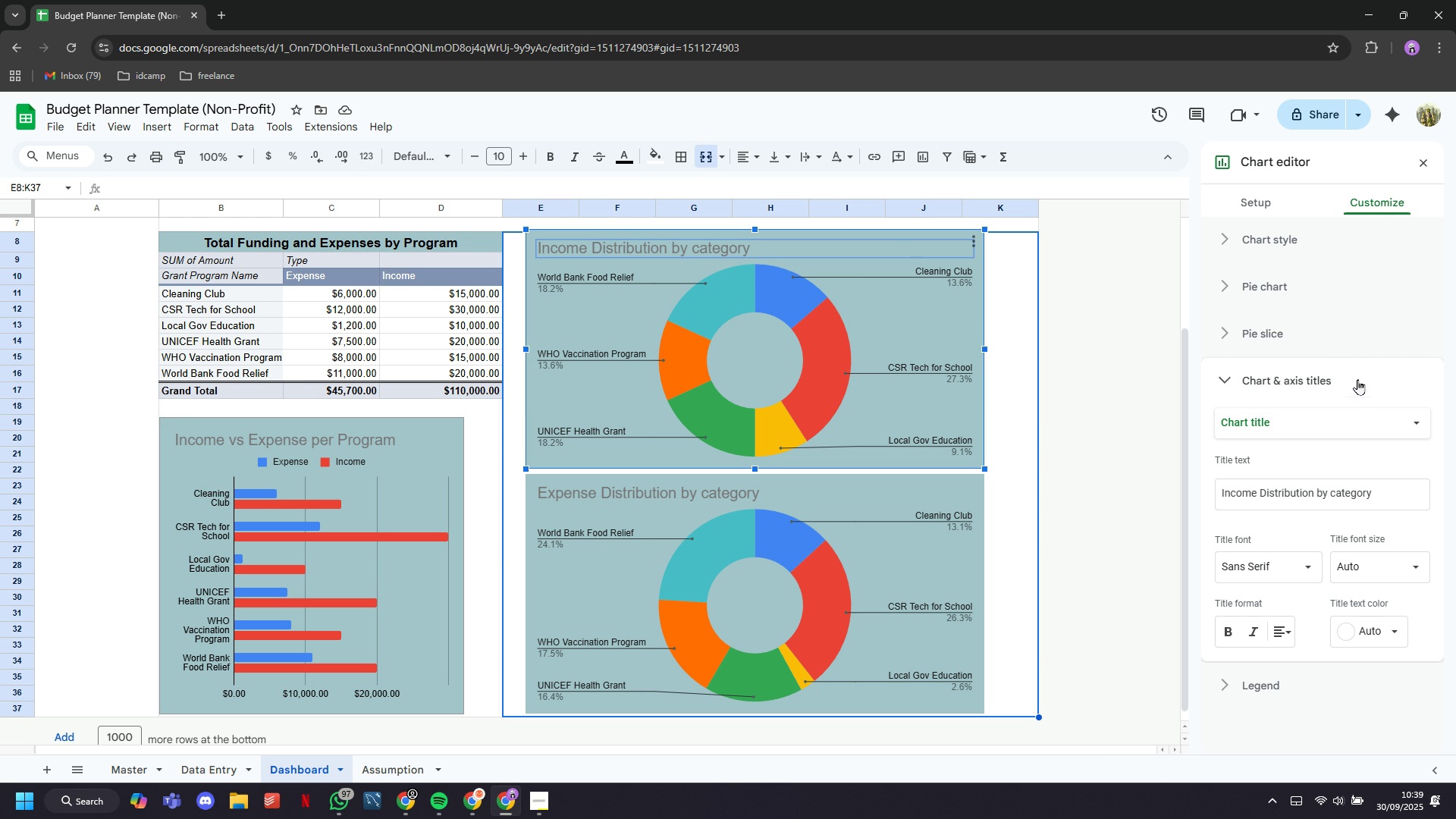 
left_click([1370, 370])
 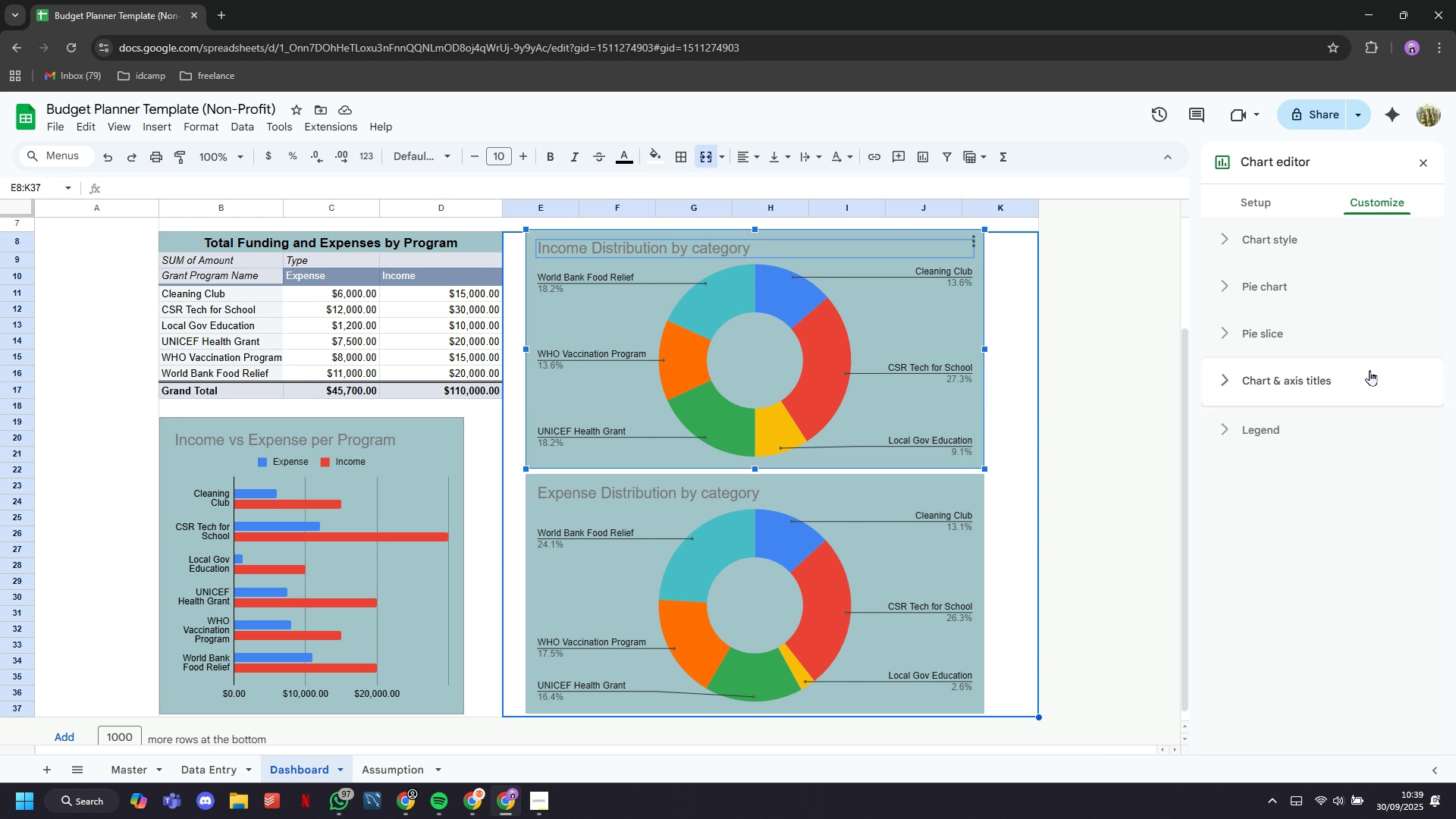 
left_click([1370, 370])
 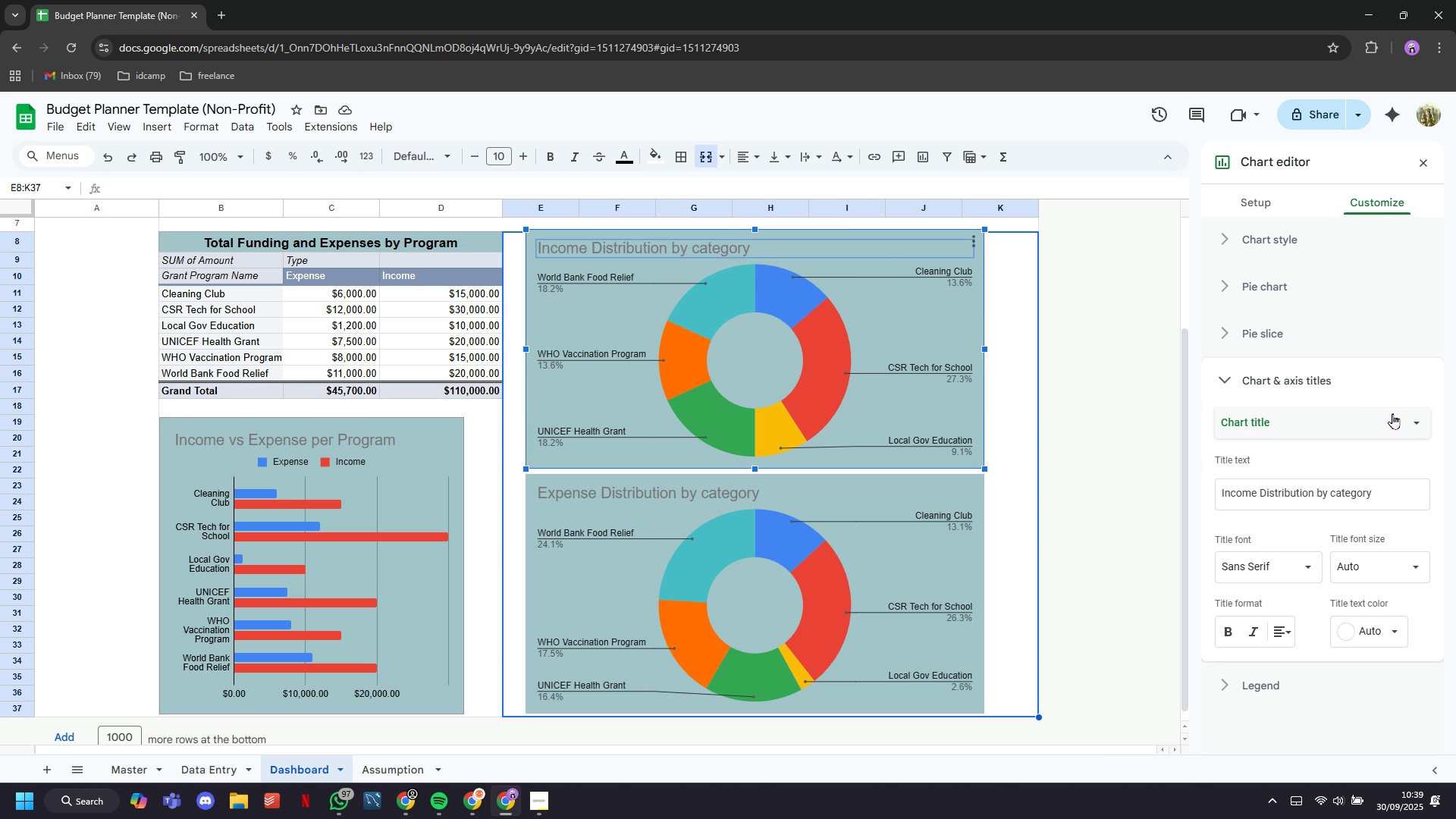 
double_click([1392, 413])
 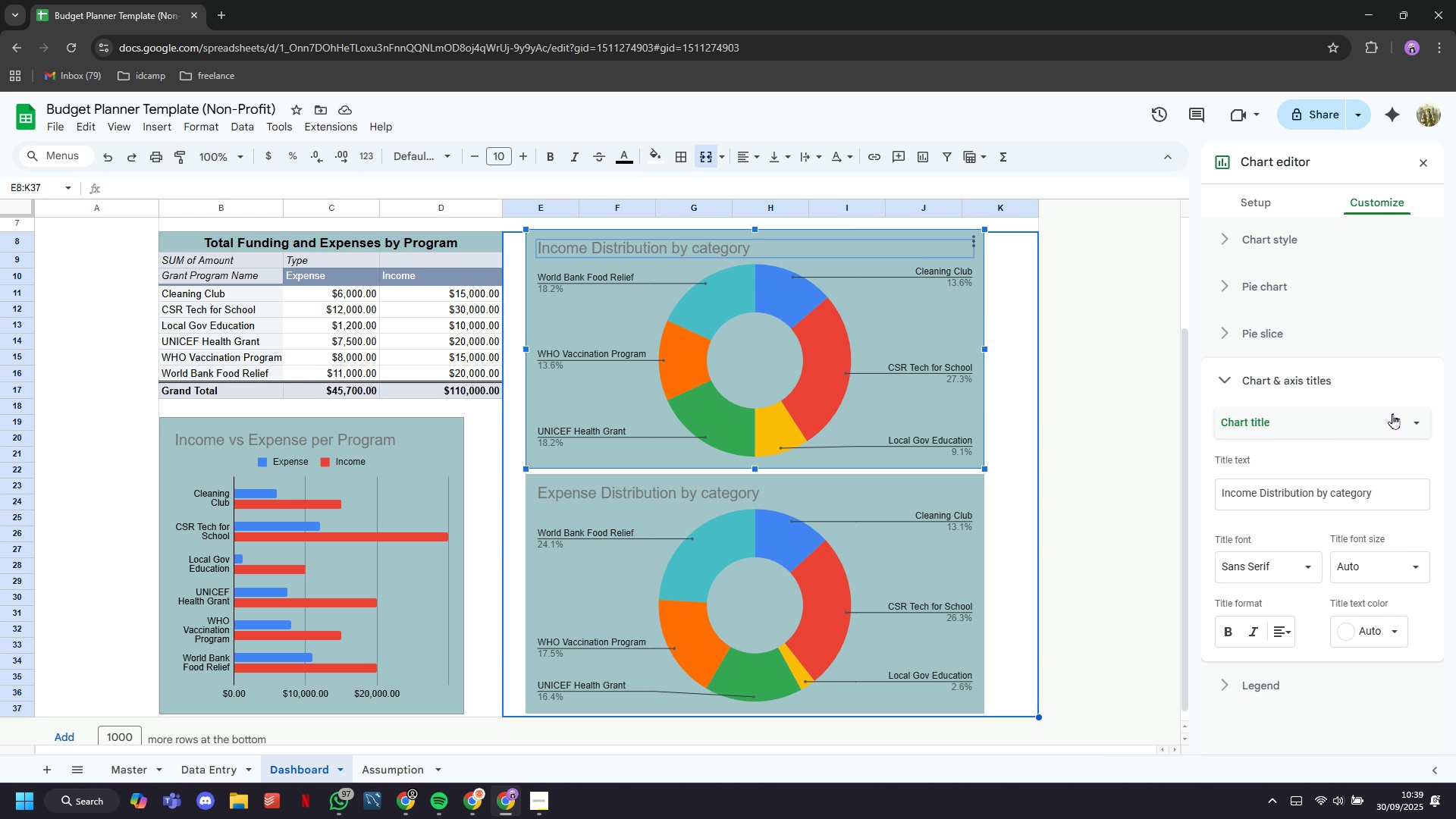 
scroll: coordinate [1392, 413], scroll_direction: down, amount: 3.0
 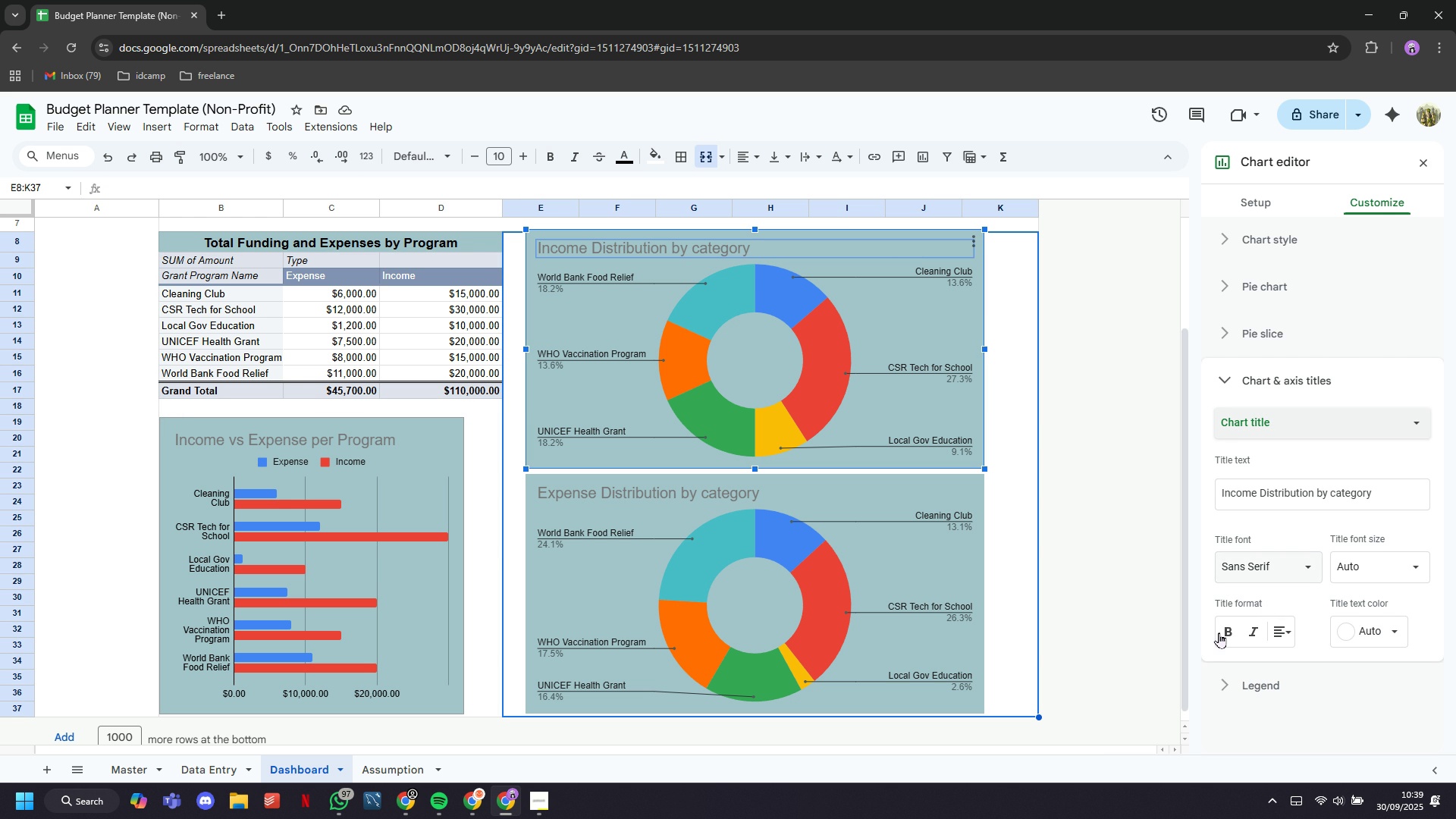 
left_click([1226, 629])
 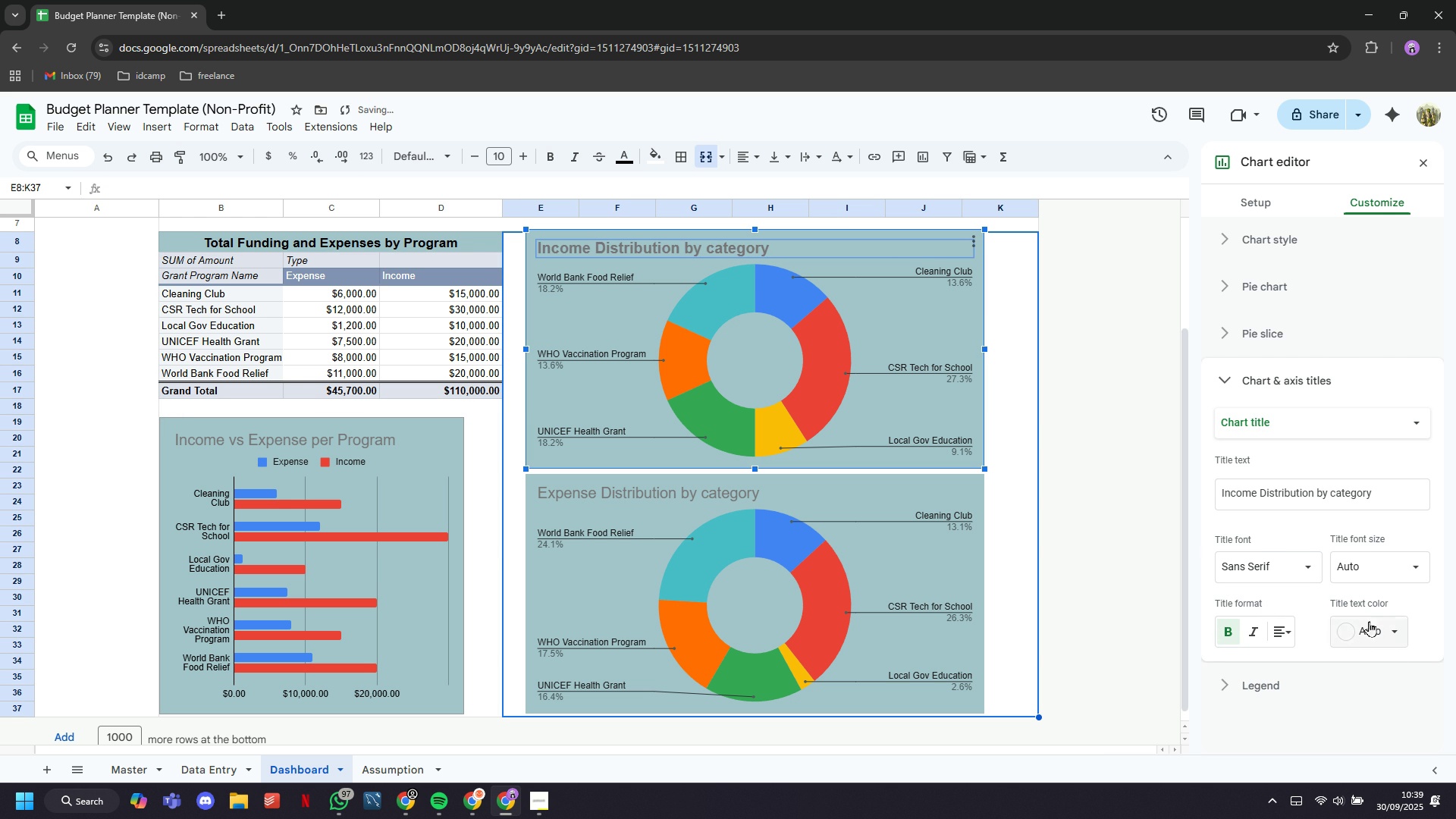 
left_click([1382, 623])
 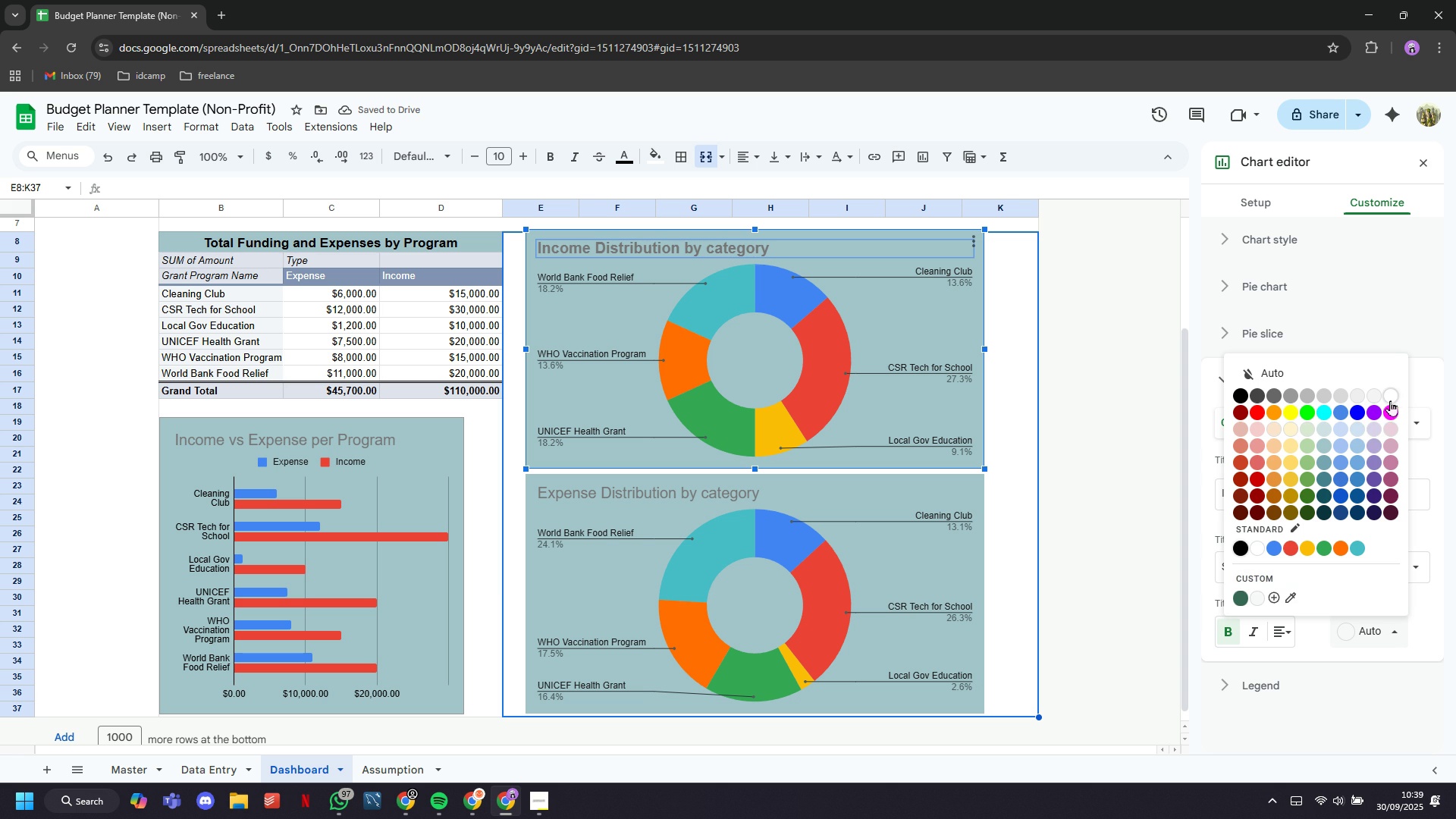 
left_click([1390, 400])
 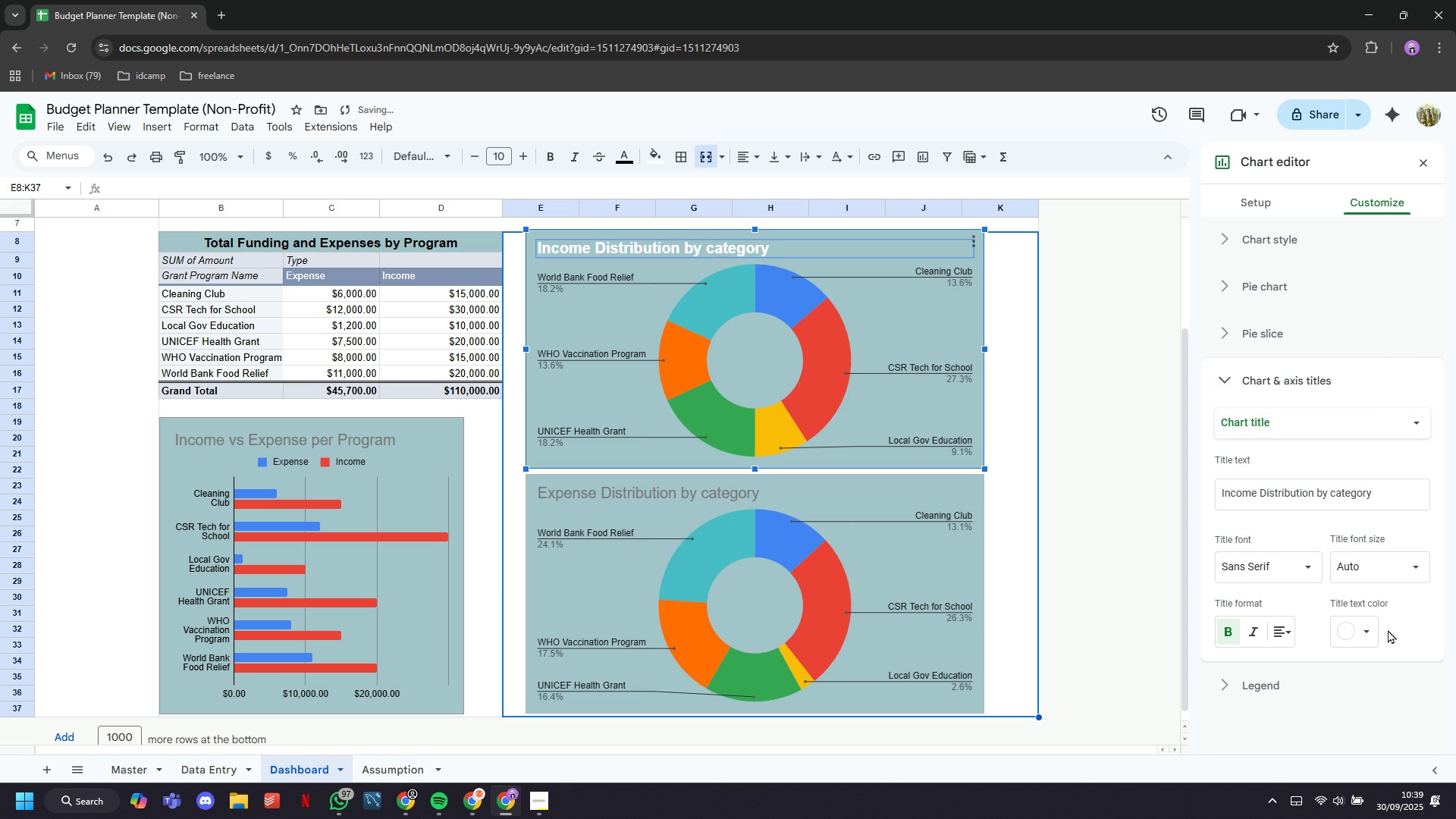 
left_click([1362, 629])
 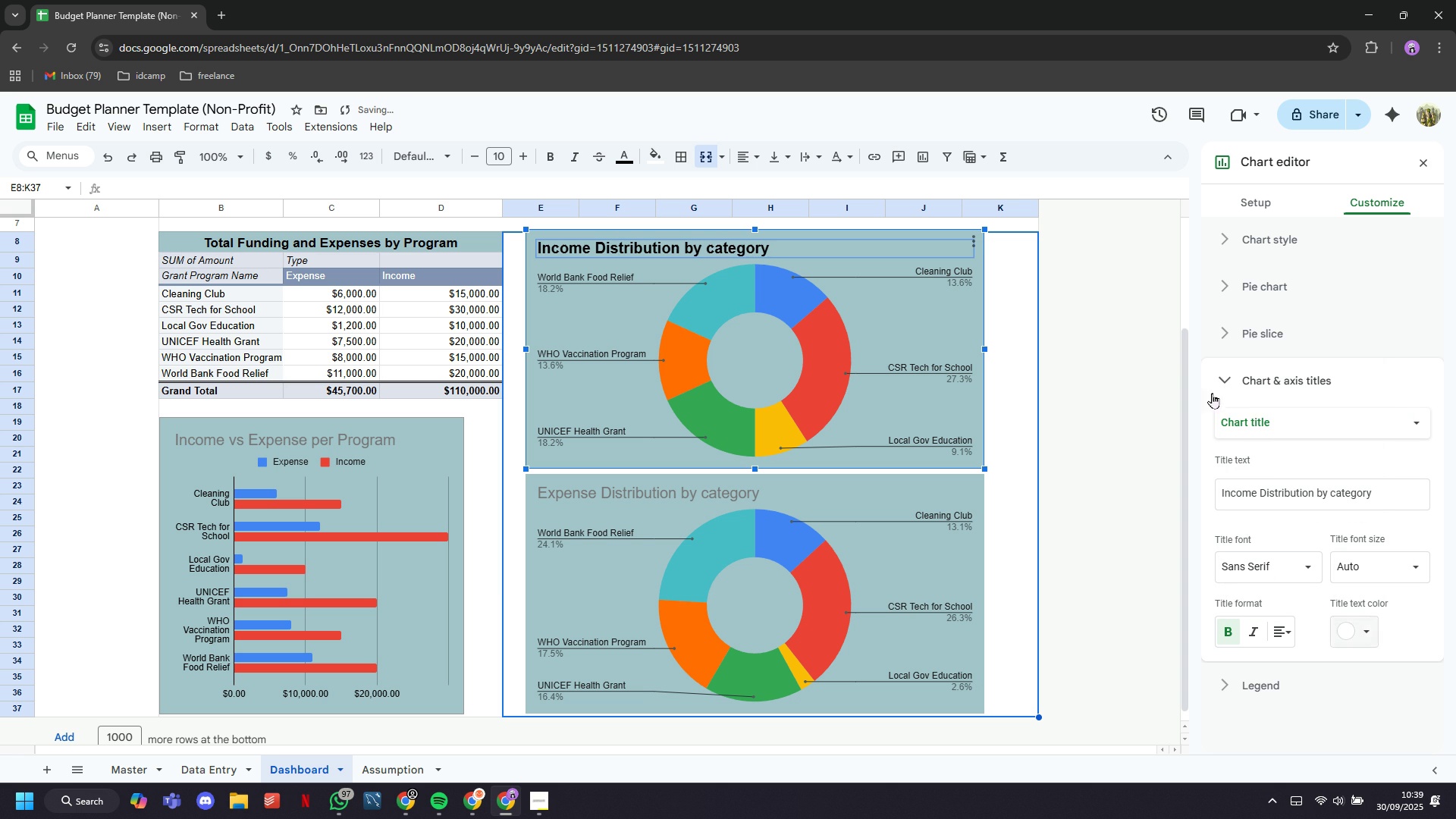 
left_click([1212, 393])
 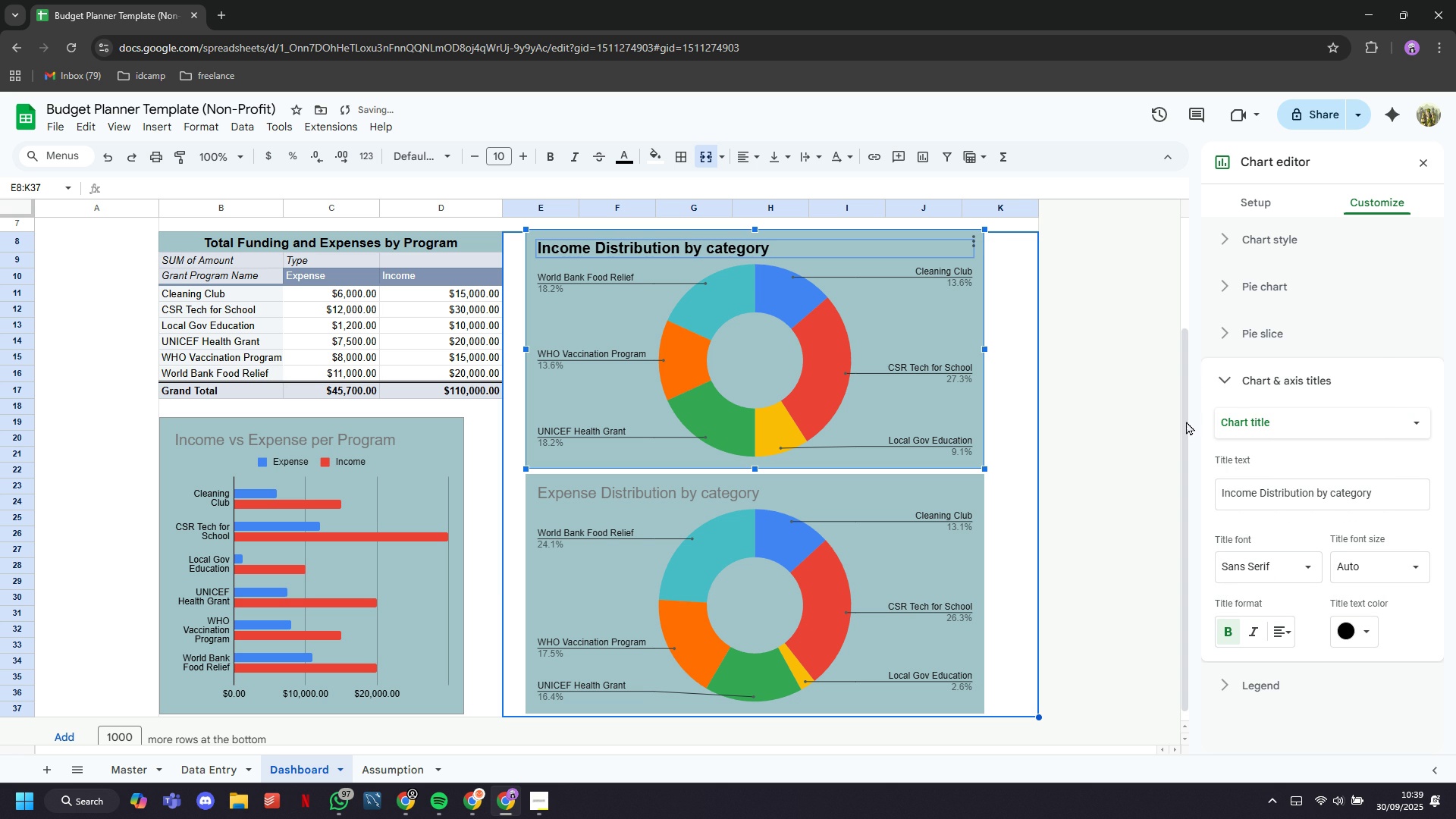 
left_click([1087, 472])
 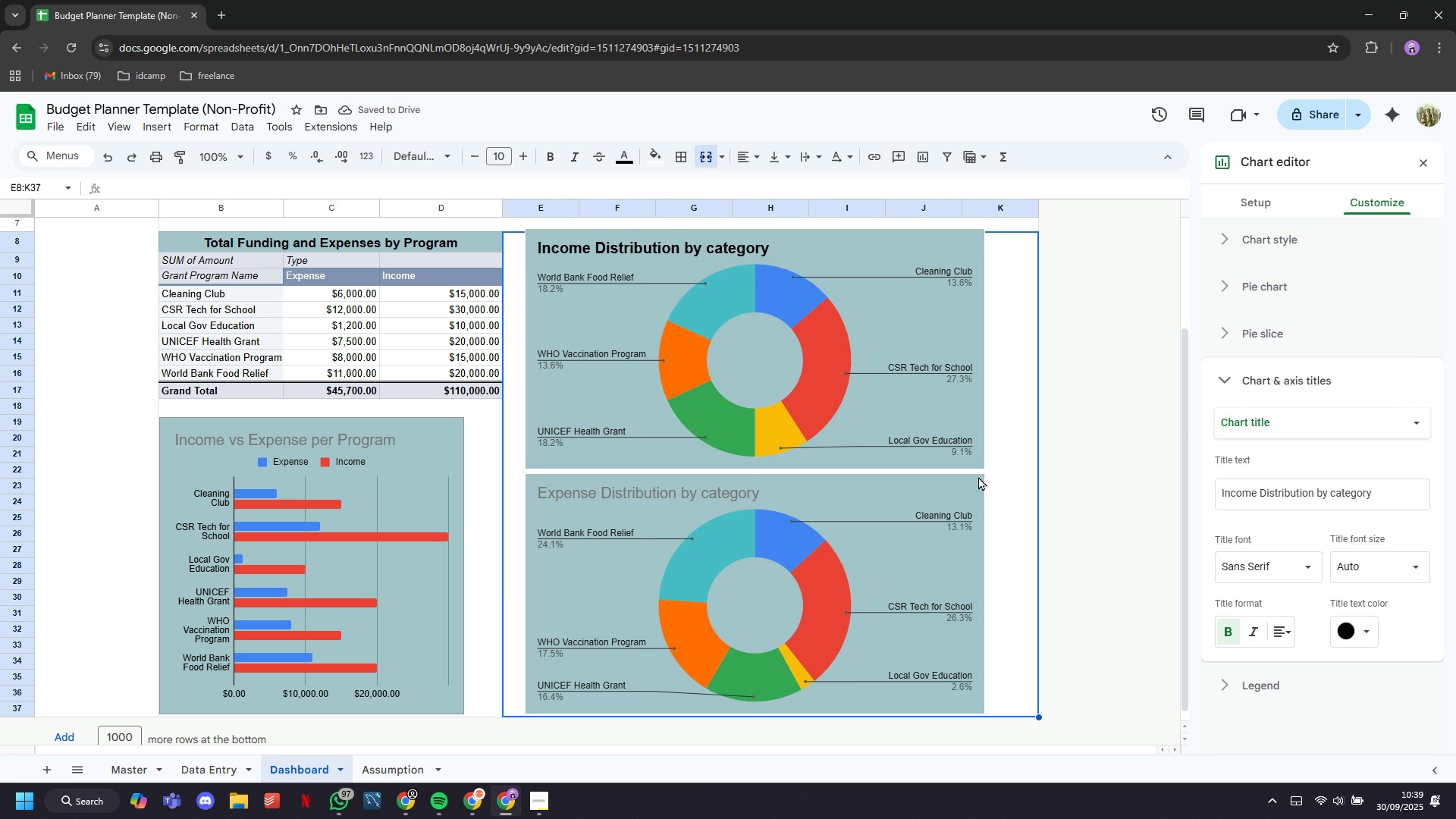 
left_click([921, 495])
 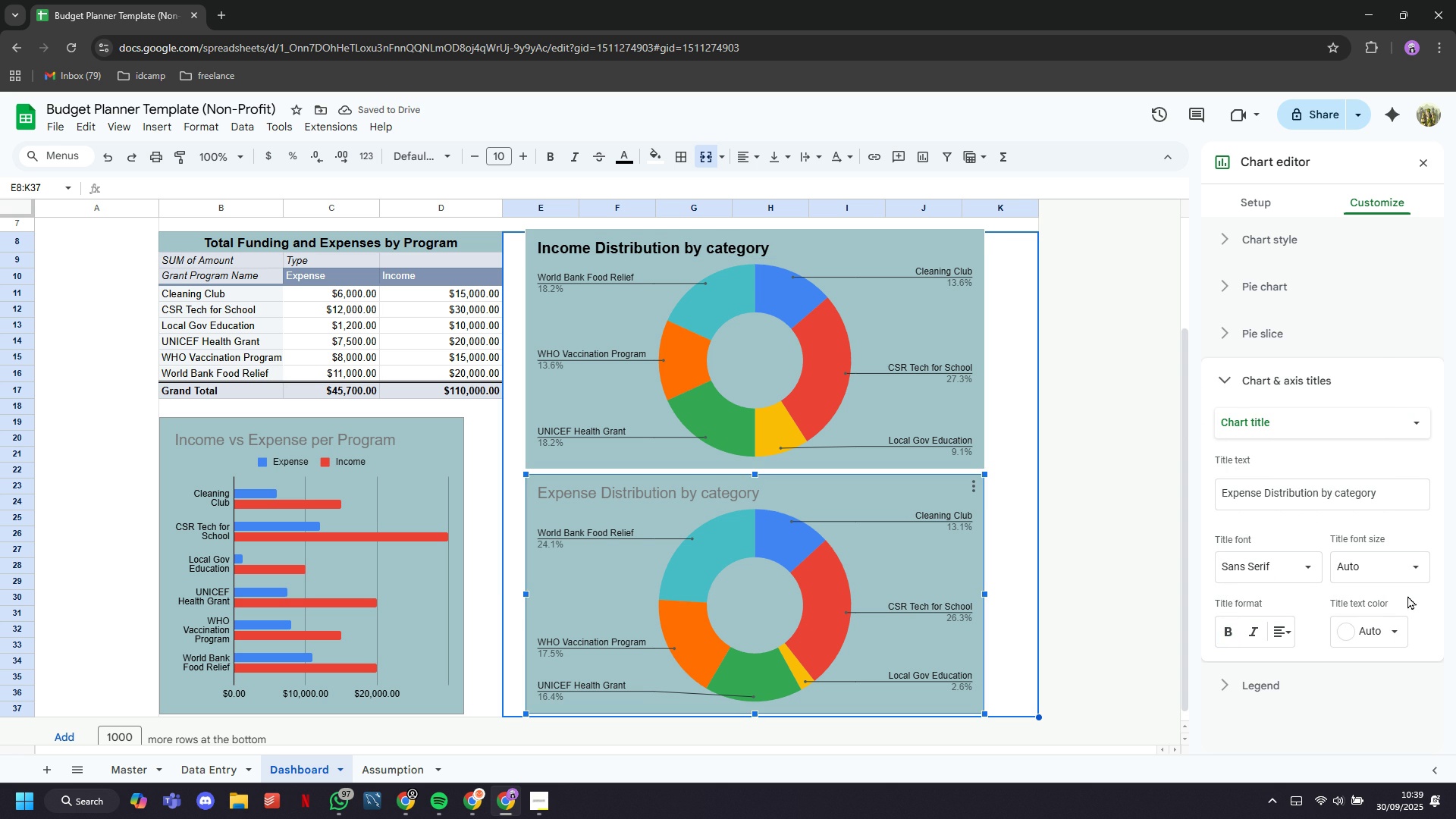 
left_click([1390, 630])
 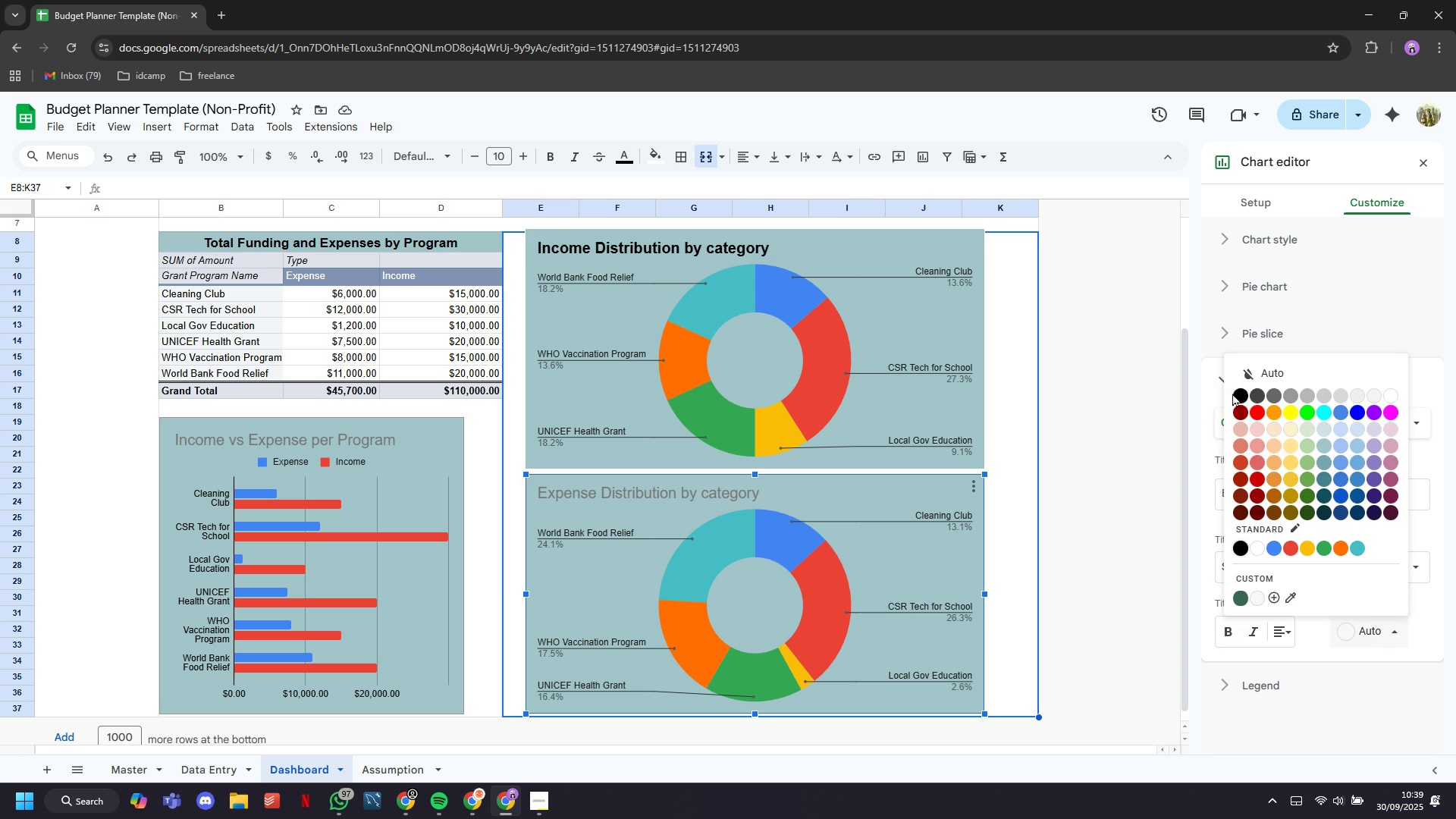 
left_click([1234, 394])
 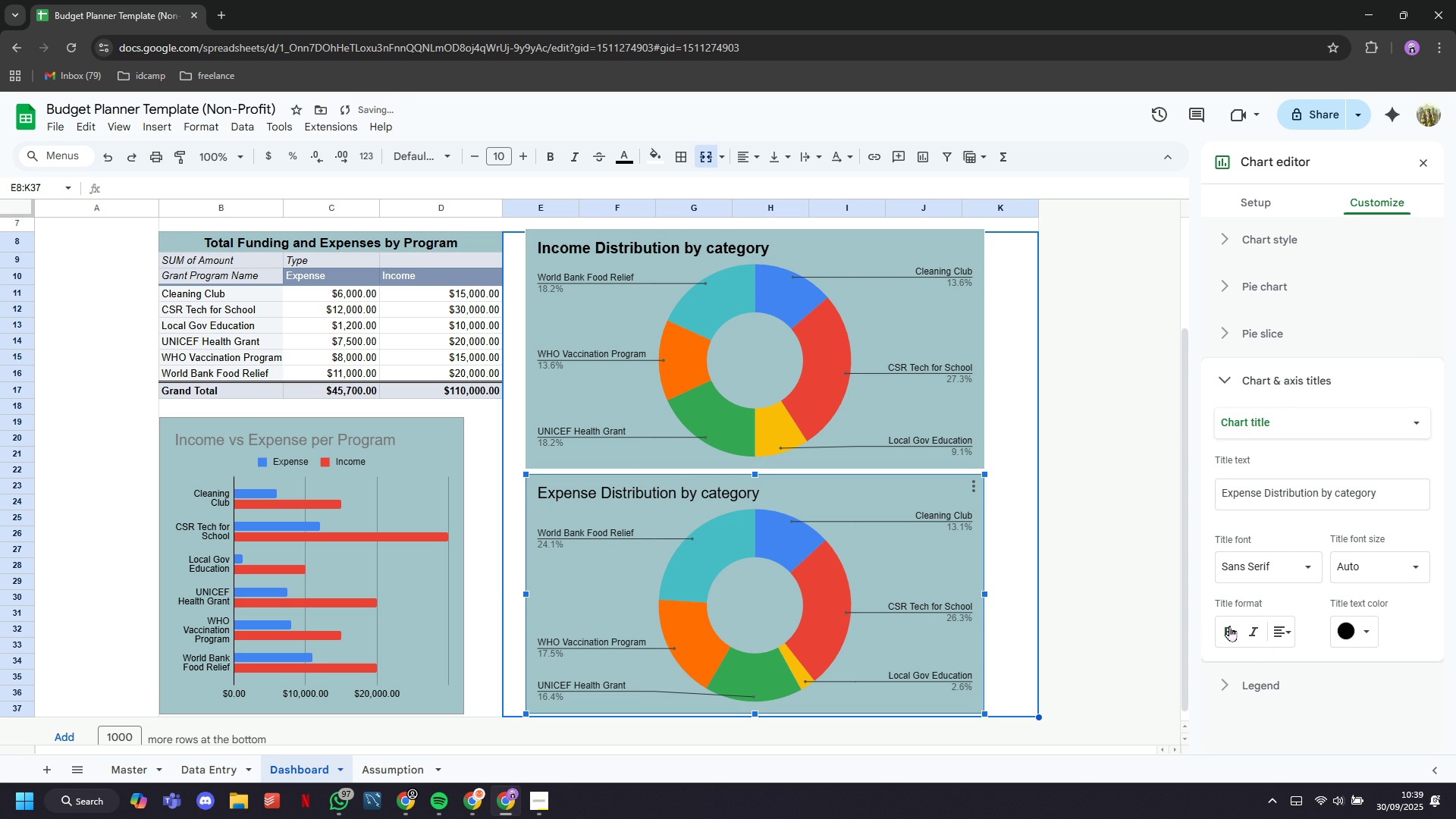 
left_click([1229, 626])
 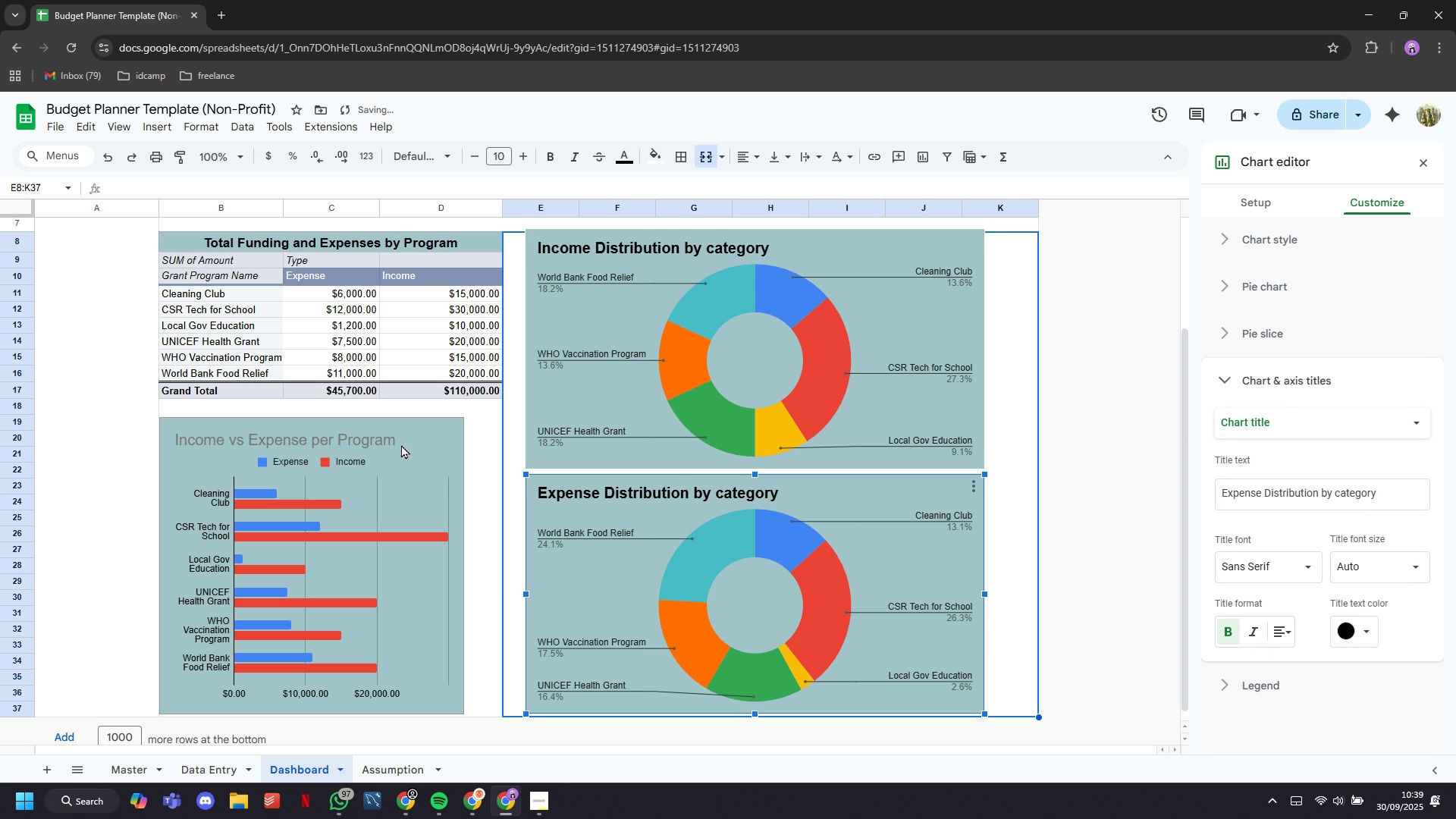 
left_click([417, 439])
 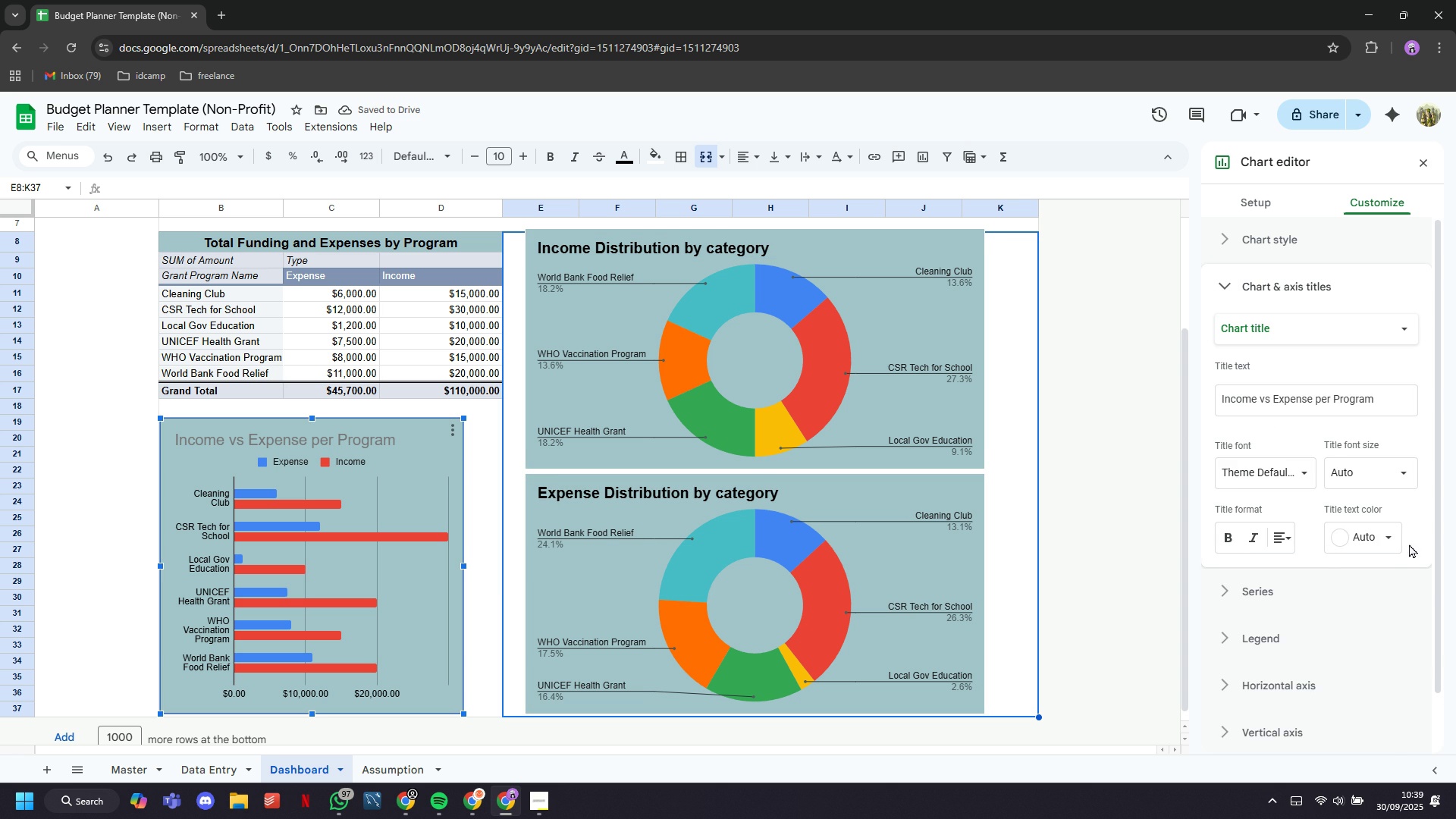 
double_click([1385, 535])
 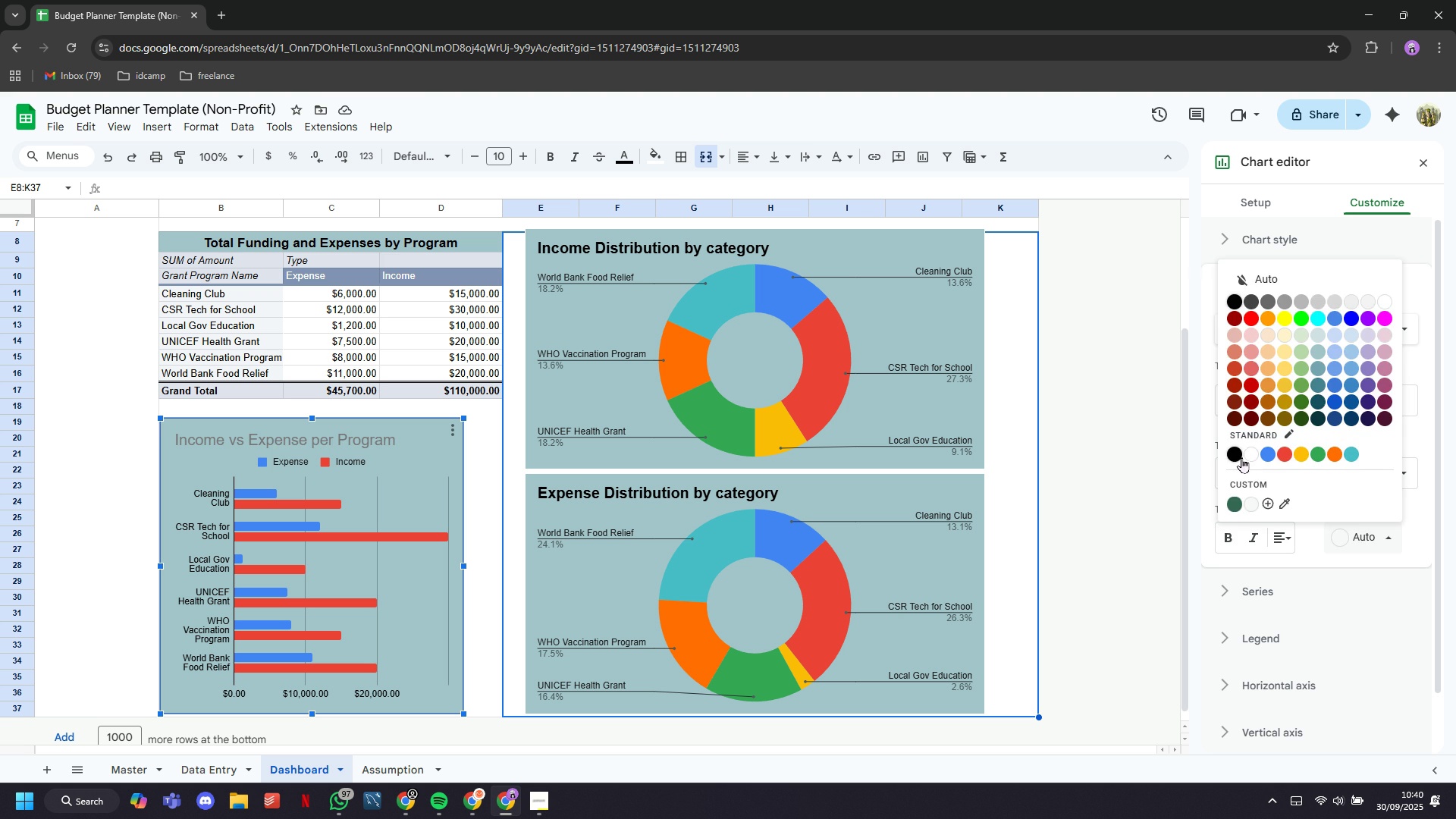 
left_click([1239, 456])
 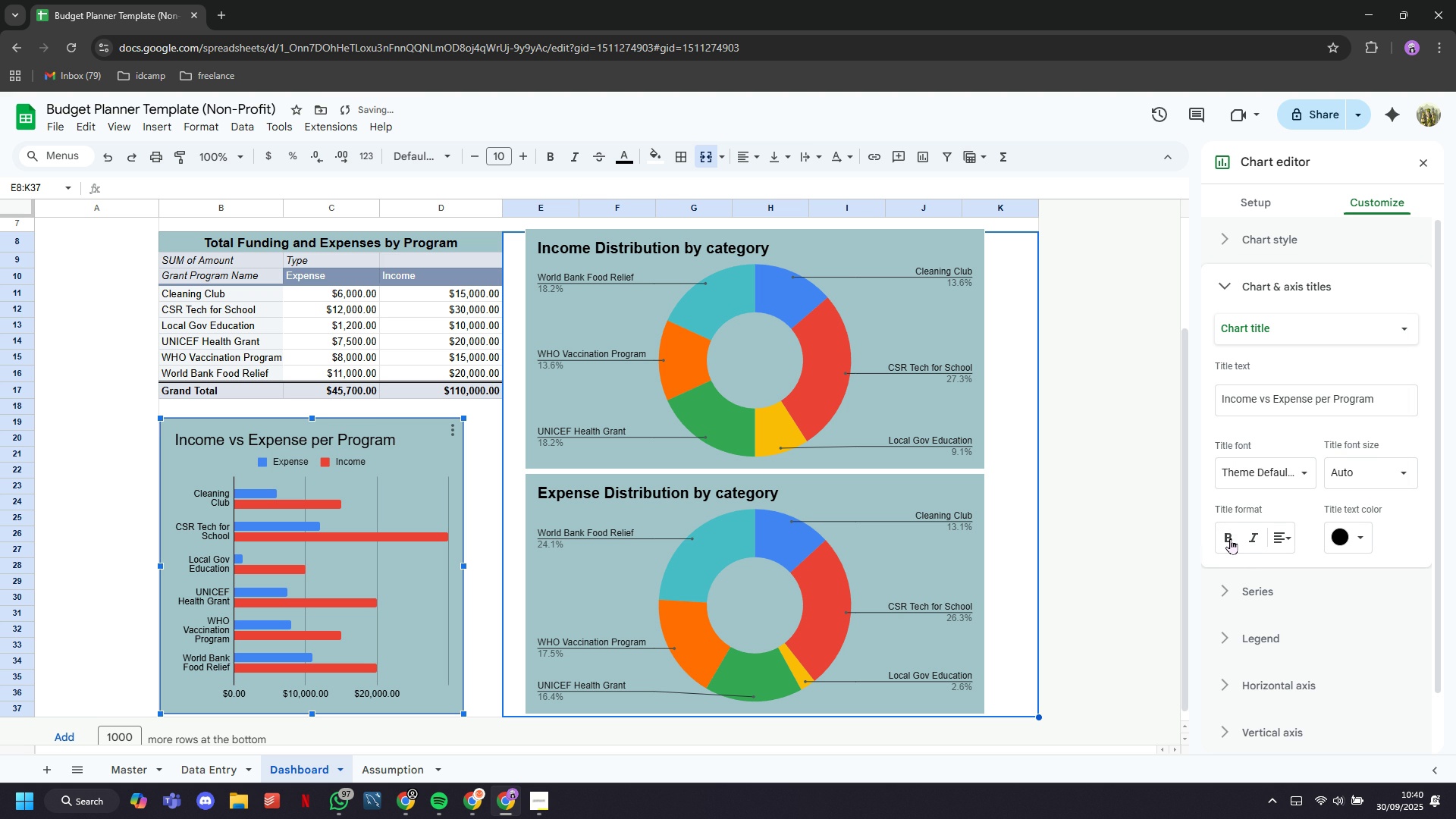 
left_click([1230, 538])